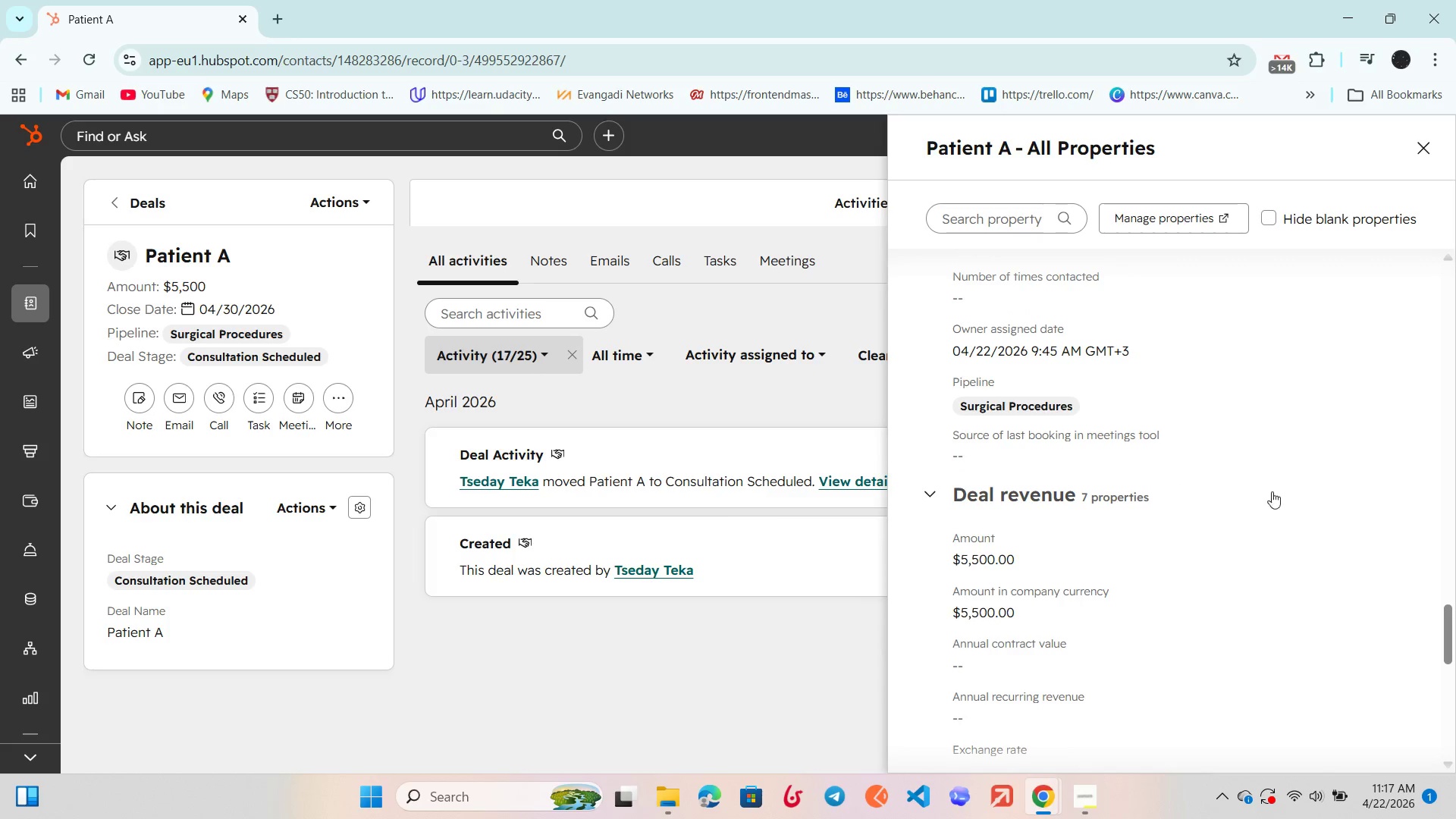 
scroll: coordinate [1296, 507], scroll_direction: down, amount: 1.0
 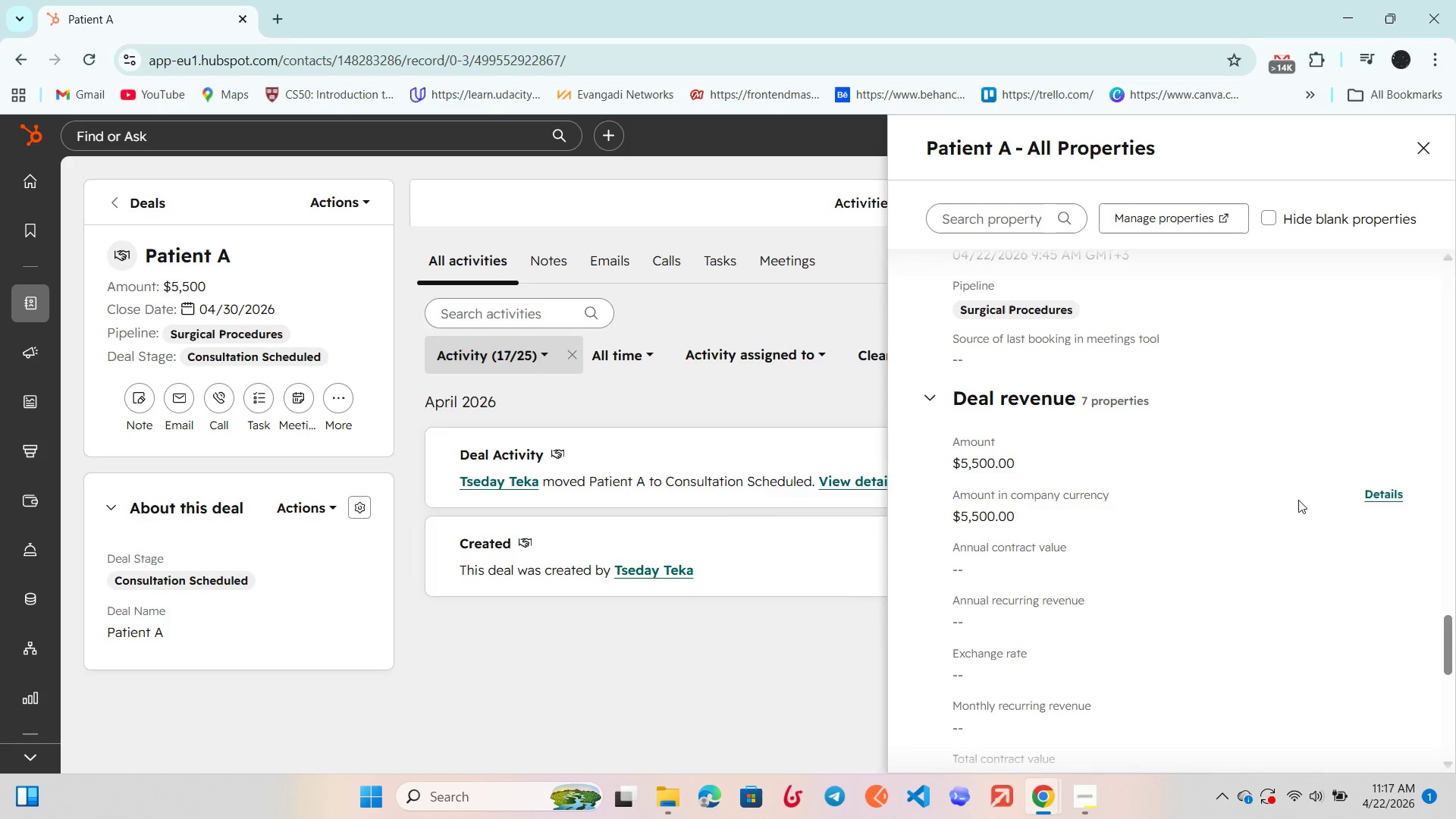 
wait(5.65)
 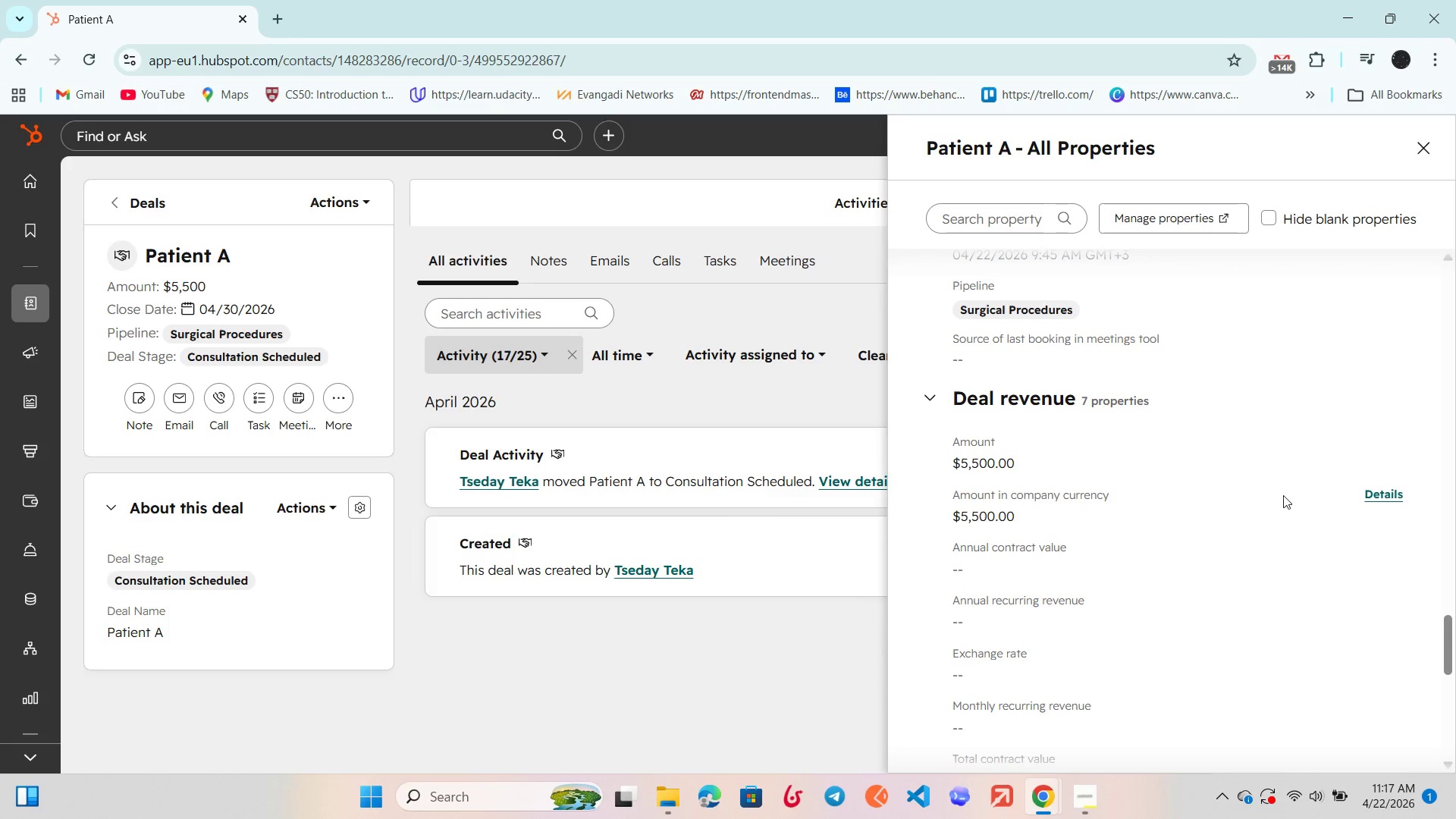 
scroll: coordinate [1094, 491], scroll_direction: down, amount: 2.0
 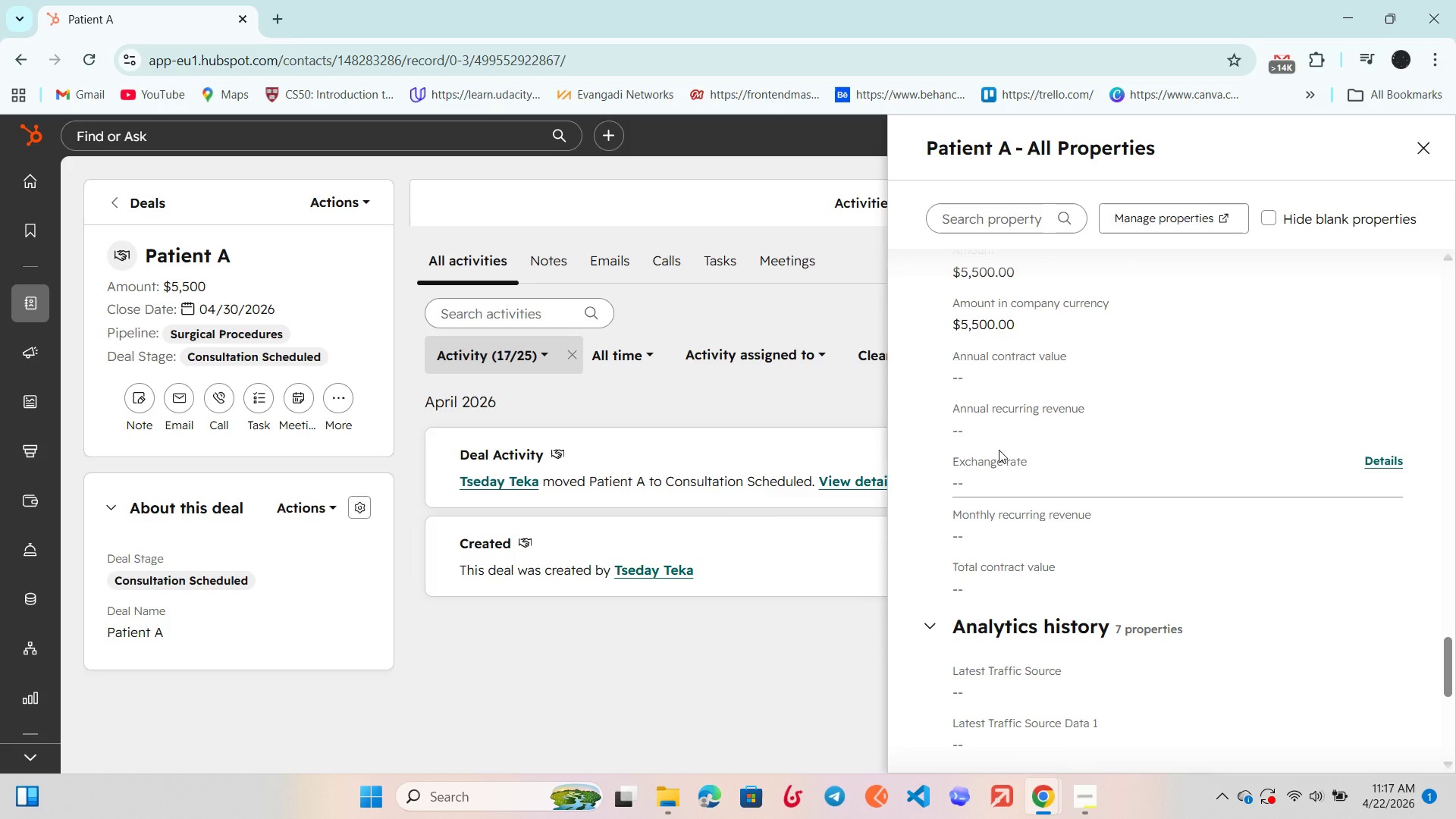 
scroll: coordinate [1001, 450], scroll_direction: up, amount: 1.0
 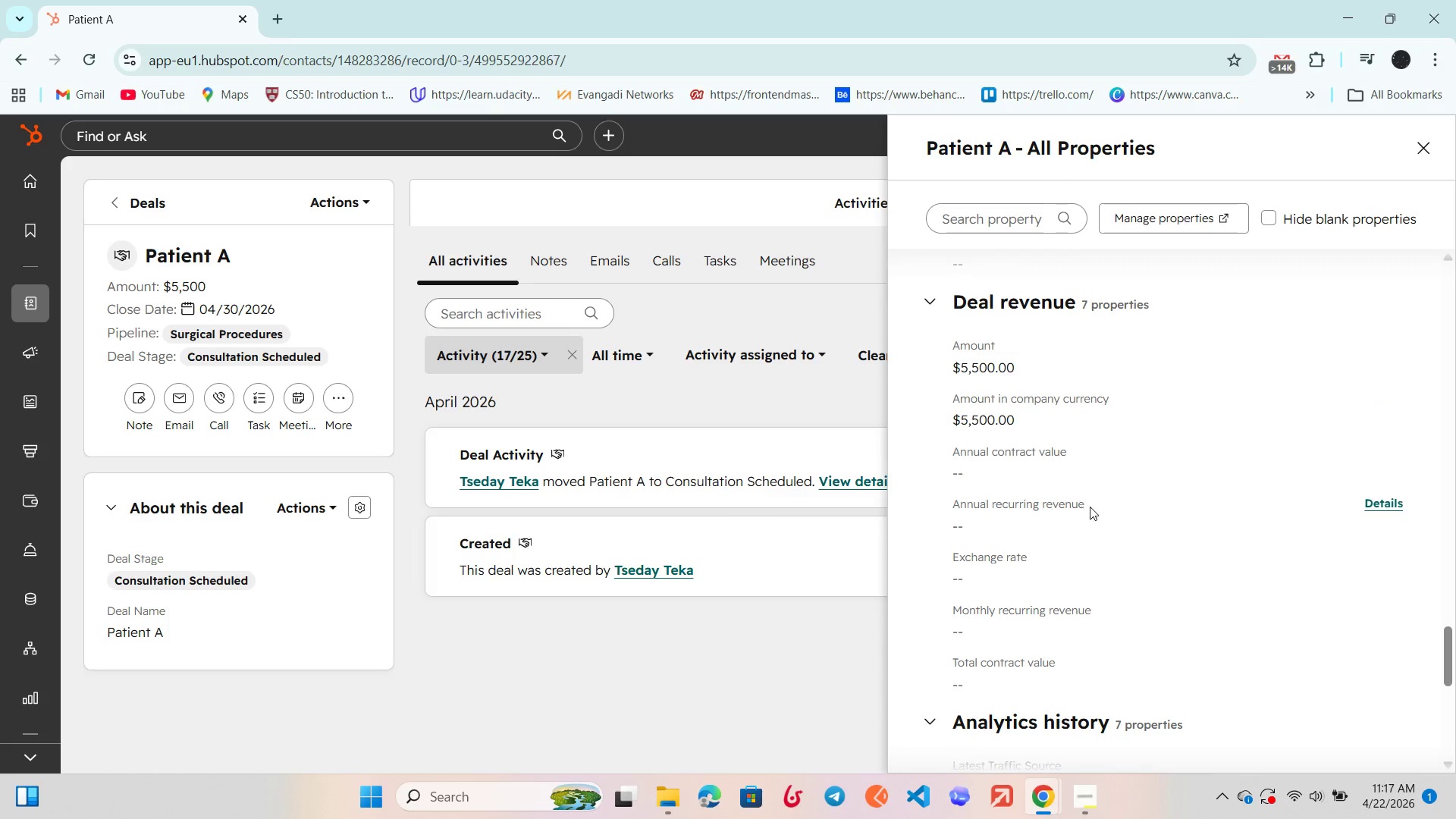 
scroll: coordinate [1112, 480], scroll_direction: down, amount: 1.0
 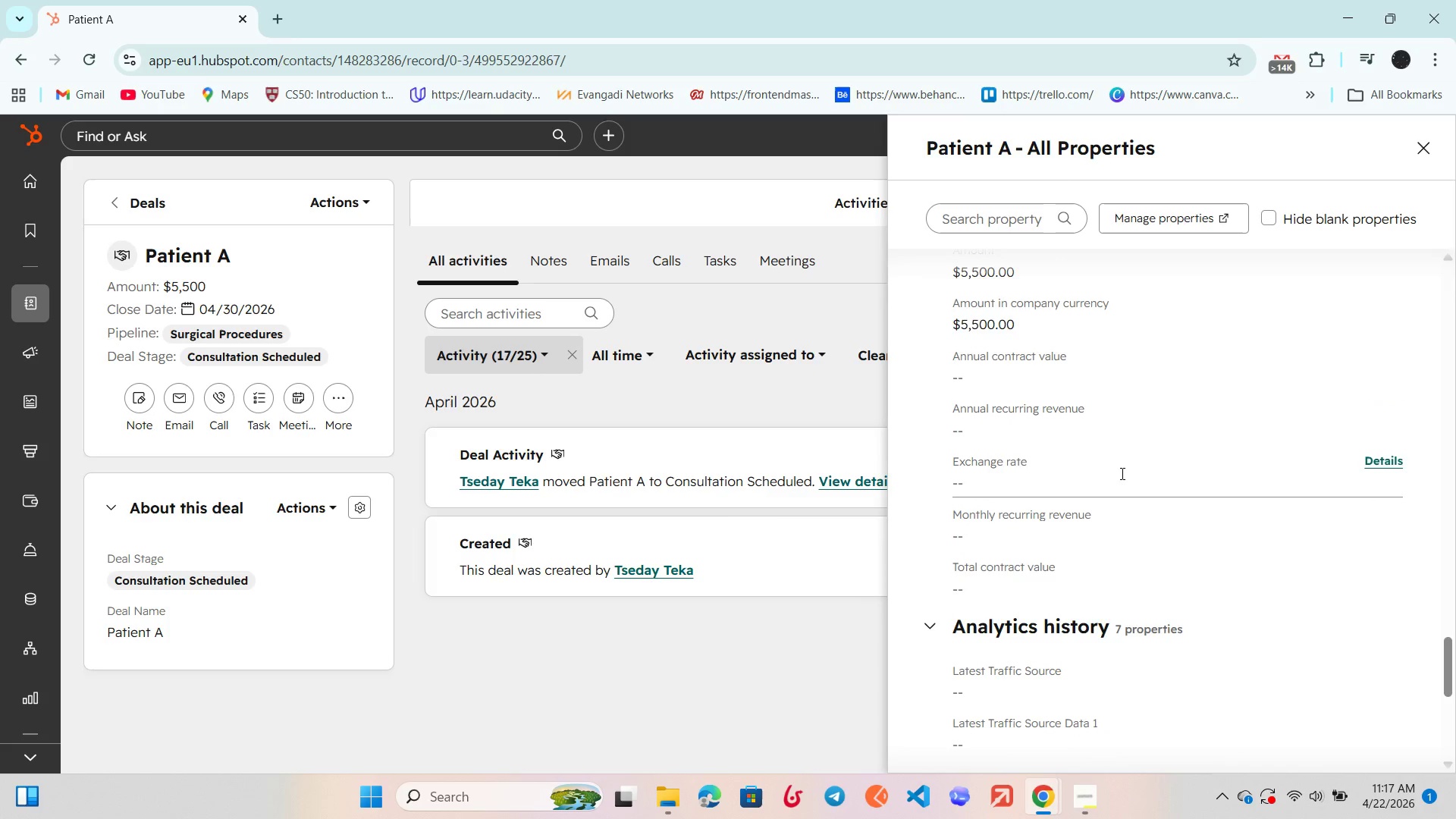 
scroll: coordinate [1121, 473], scroll_direction: up, amount: 1.0
 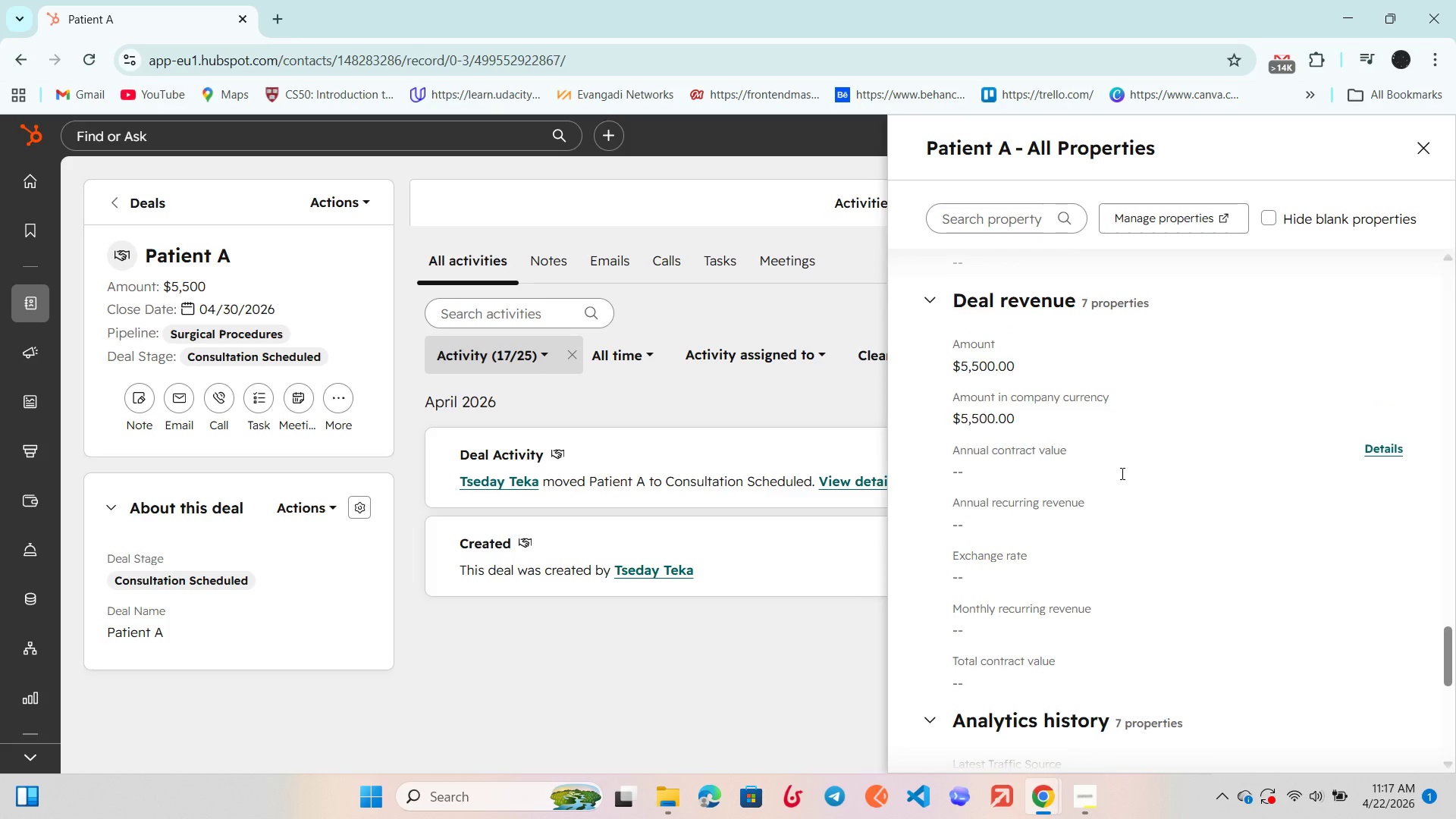 
scroll: coordinate [1121, 473], scroll_direction: down, amount: 4.0
 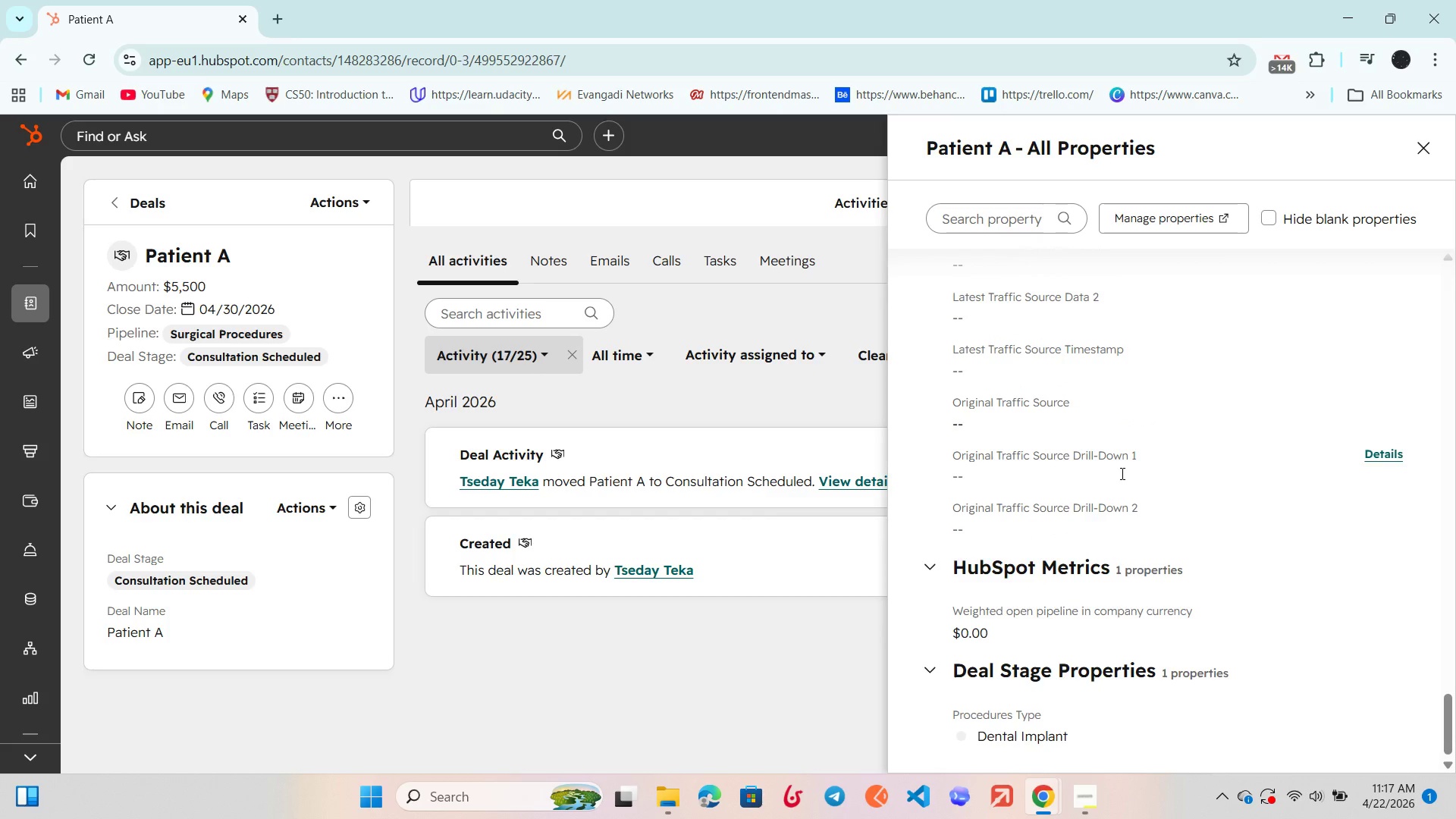 
scroll: coordinate [1121, 473], scroll_direction: none, amount: 0.0
 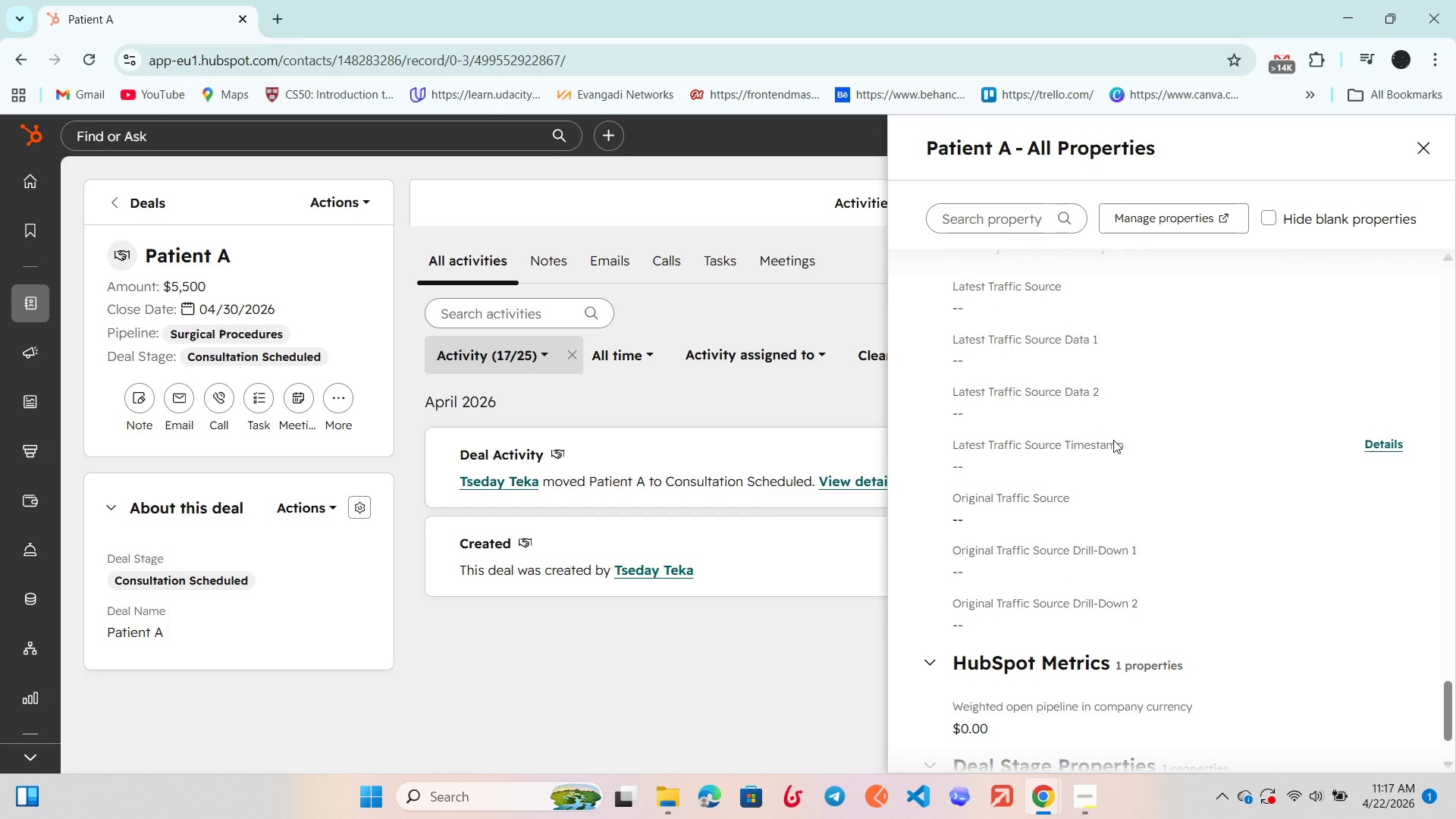 
scroll: coordinate [1113, 440], scroll_direction: up, amount: 1.0
 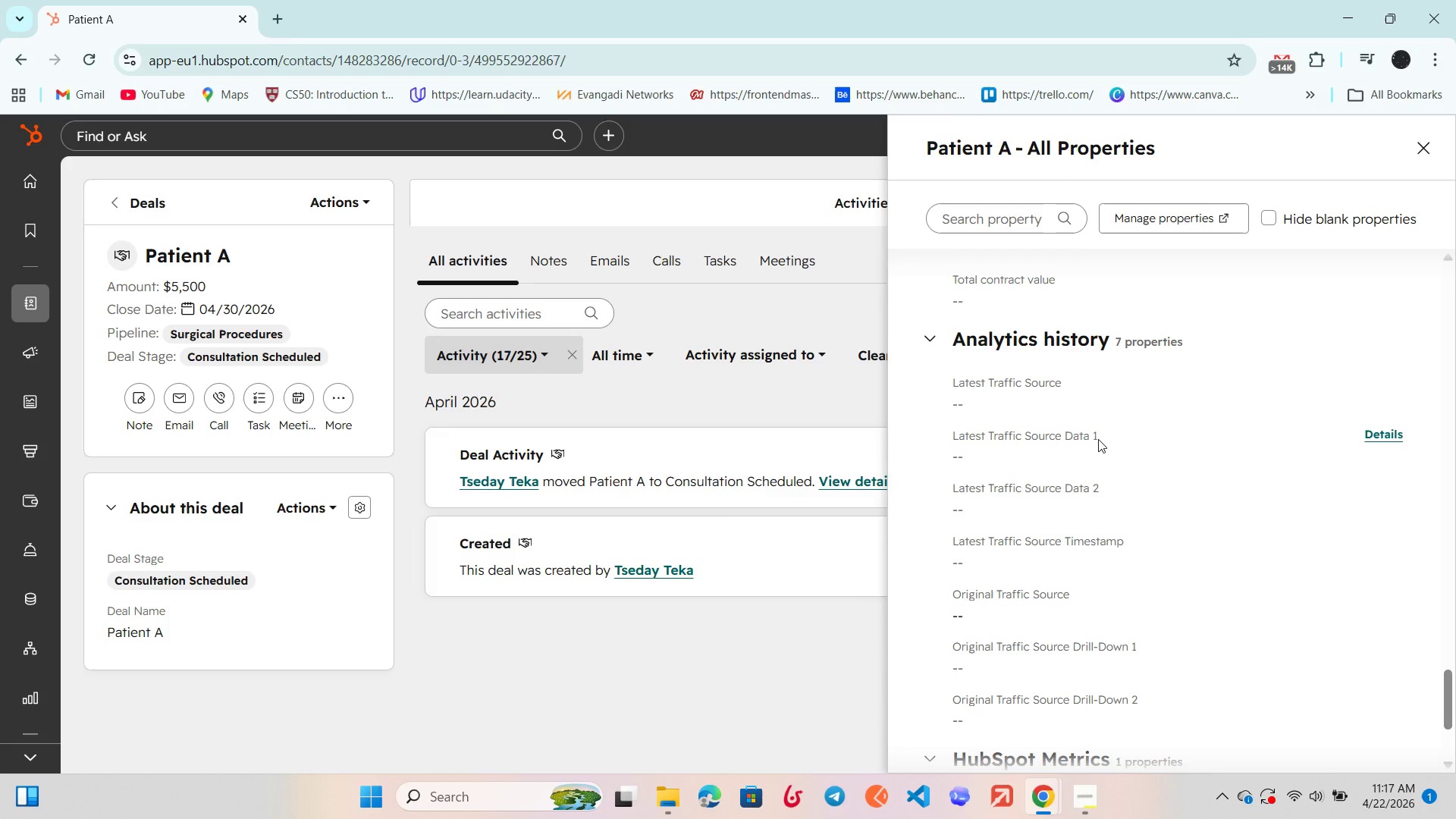 
wait(10.42)
 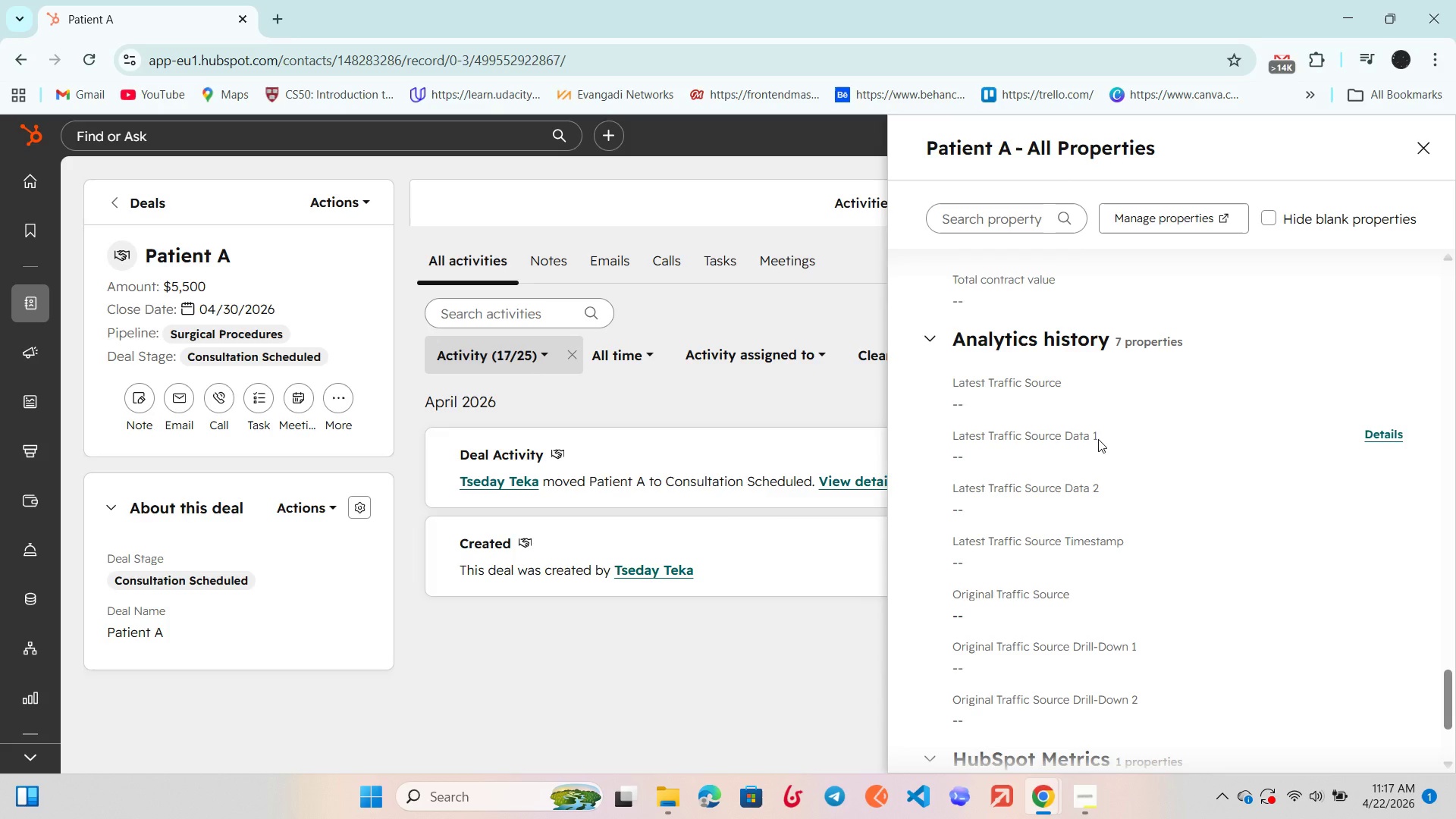 
scroll: coordinate [1137, 469], scroll_direction: down, amount: 1.0
 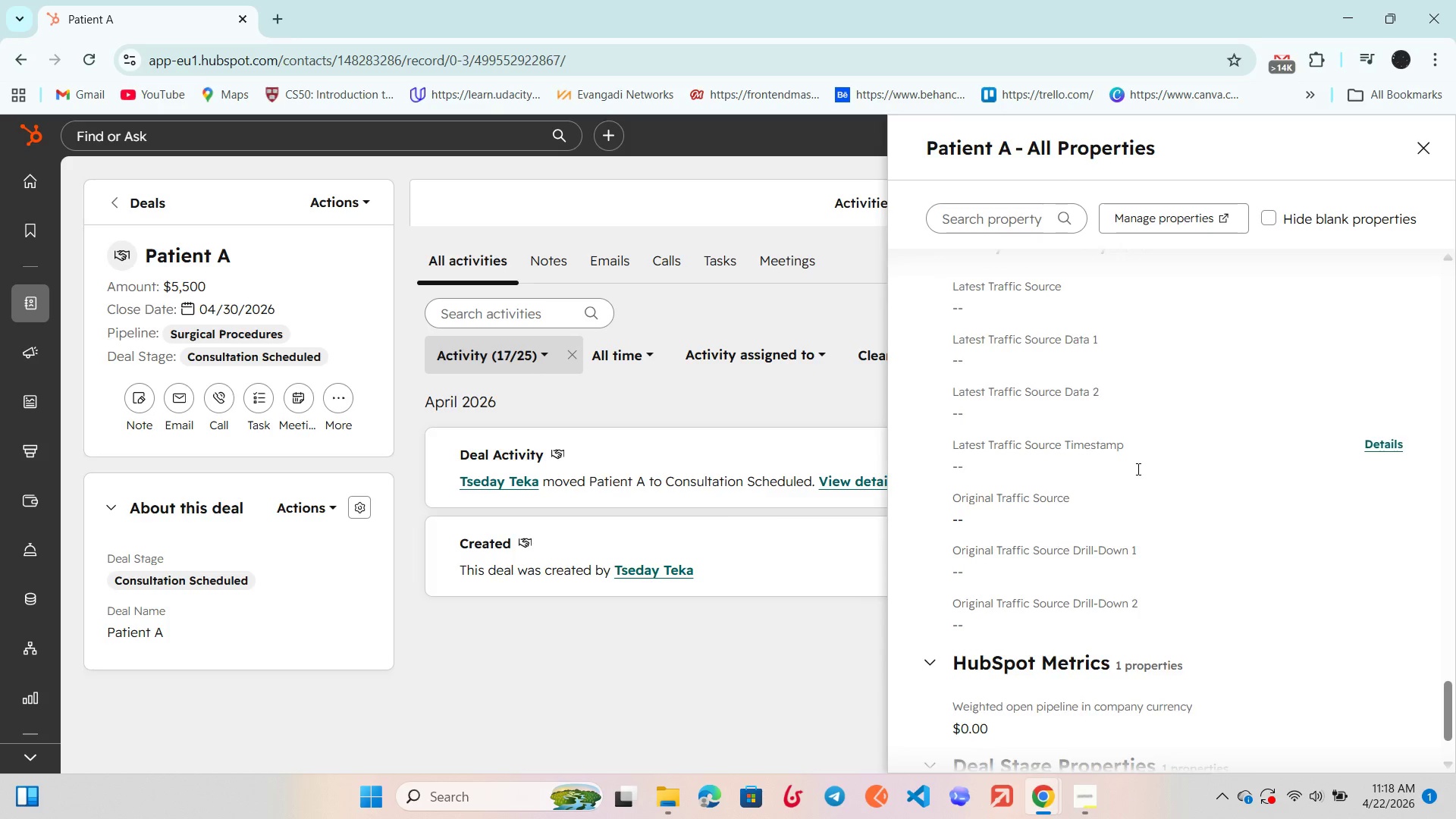 
scroll: coordinate [1137, 469], scroll_direction: up, amount: 1.0
 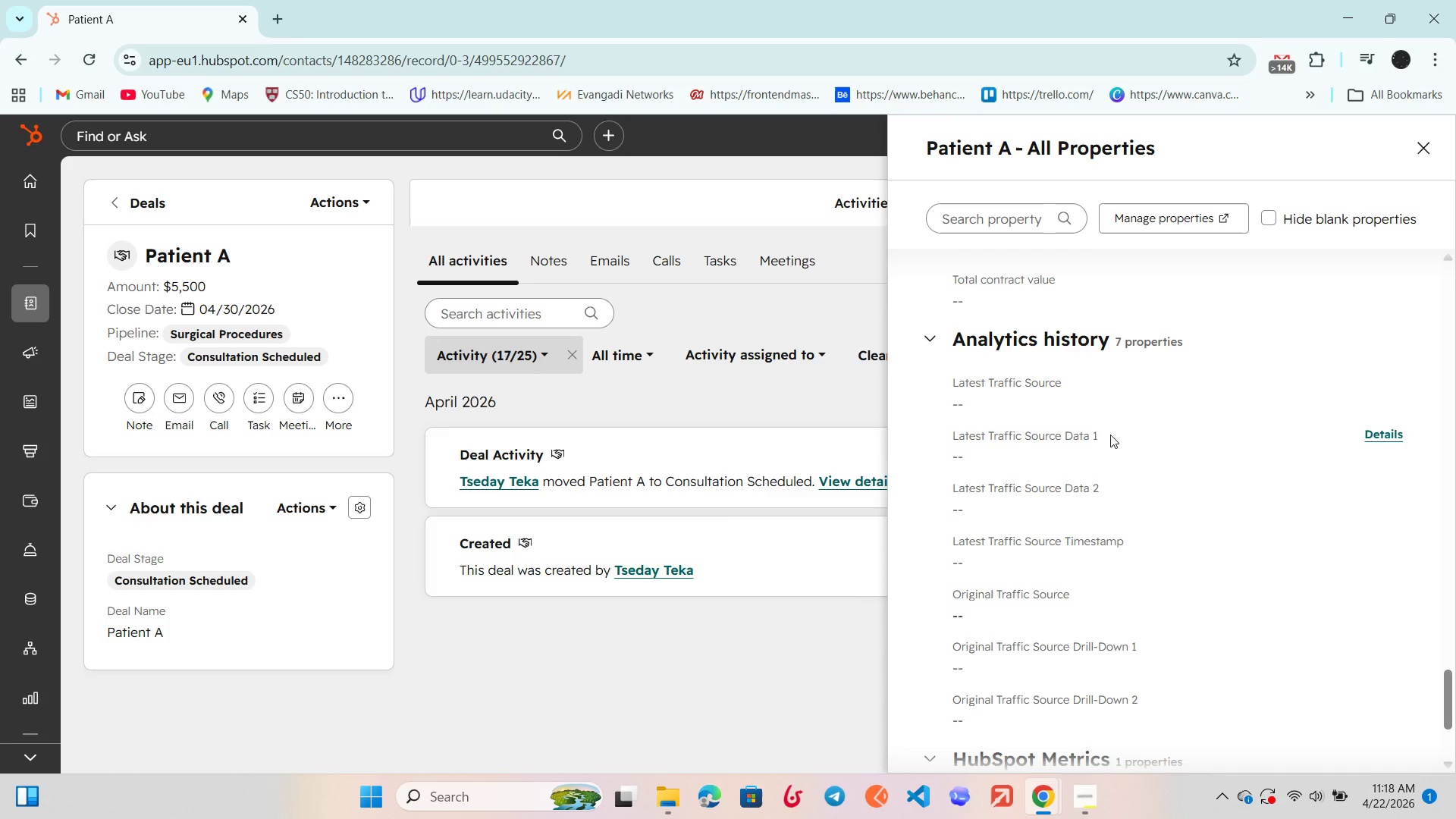 
wait(33.27)
 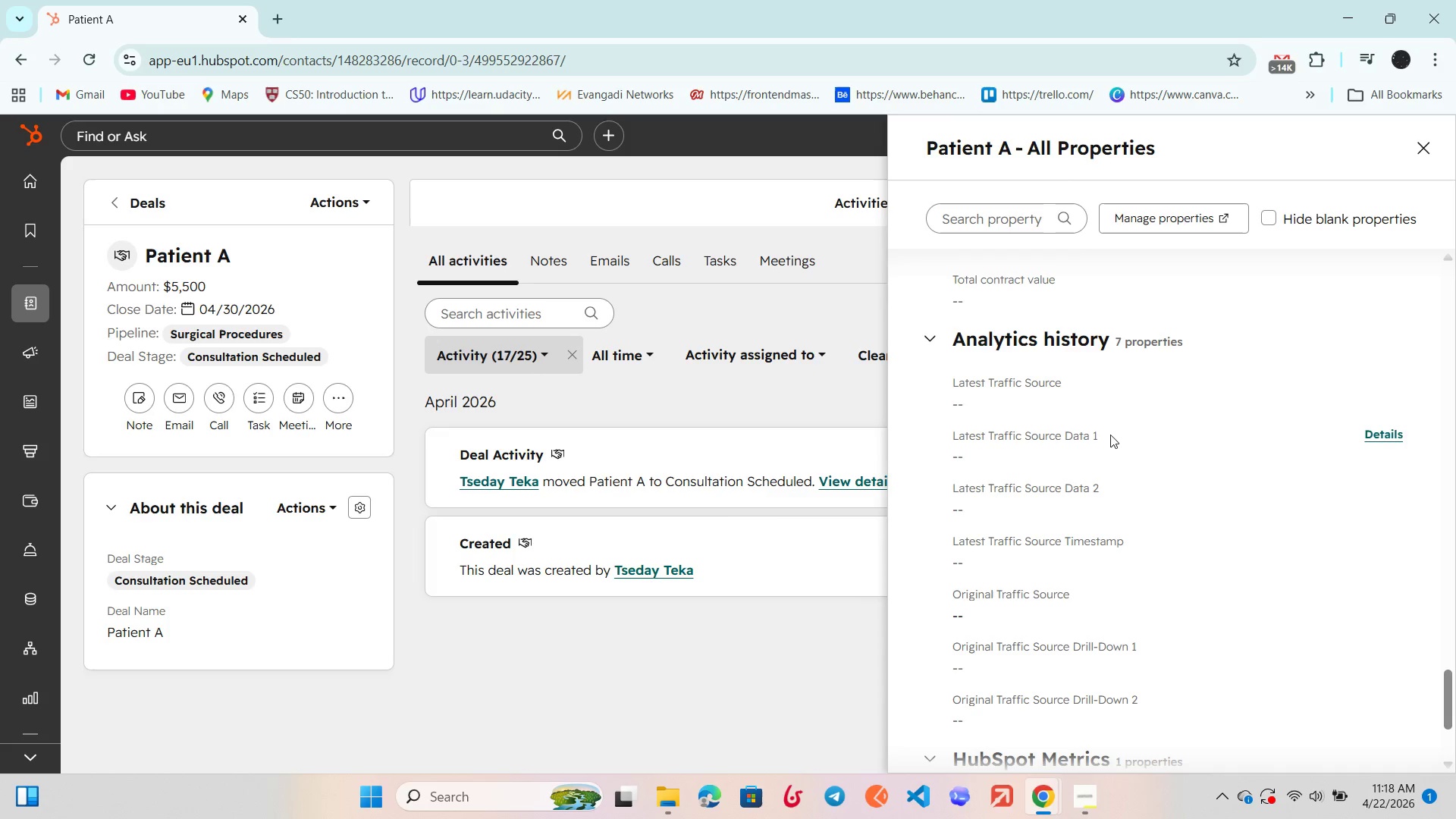 
scroll: coordinate [1112, 411], scroll_direction: down, amount: 1.0
 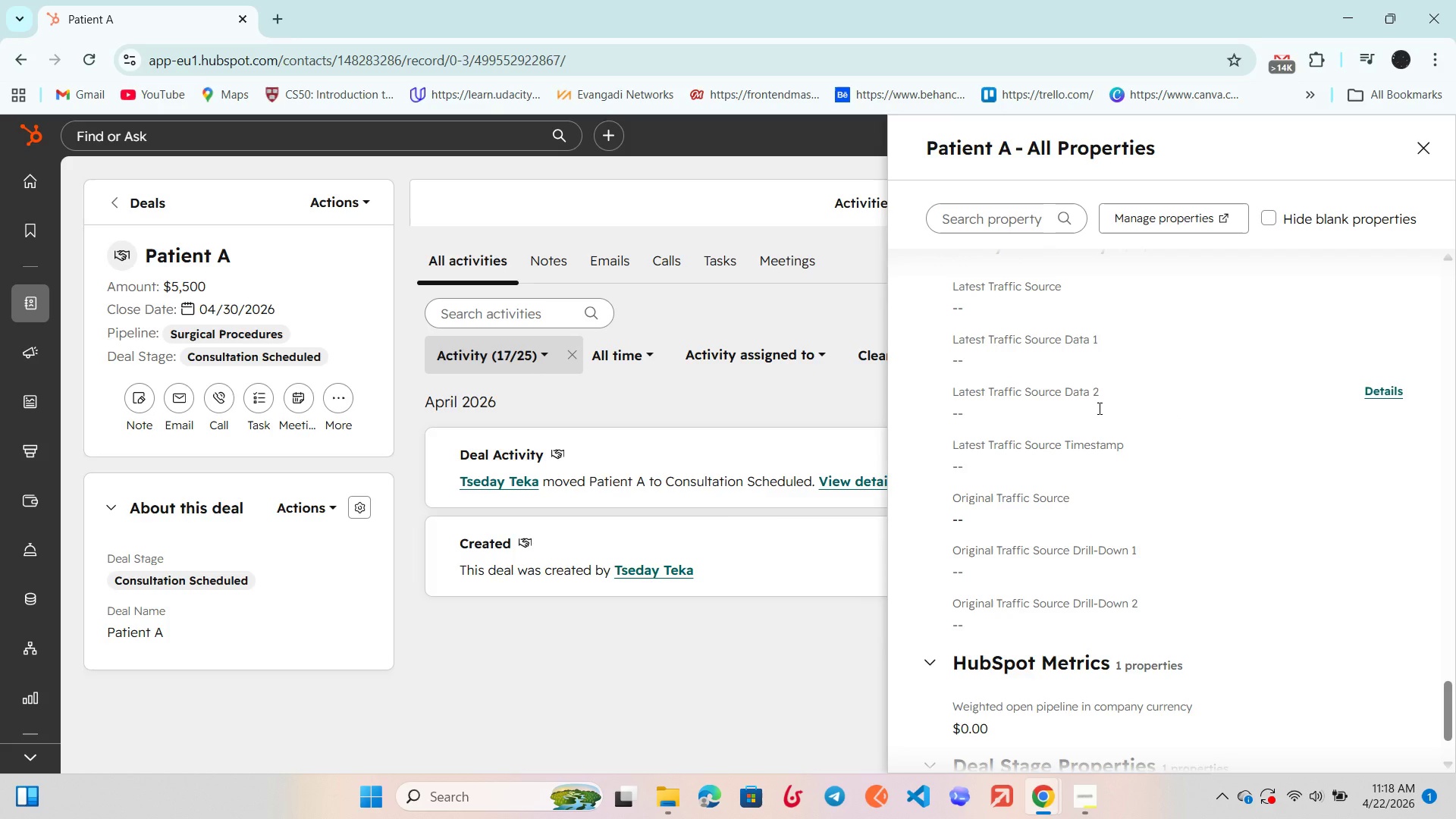 
scroll: coordinate [1098, 408], scroll_direction: up, amount: 1.0
 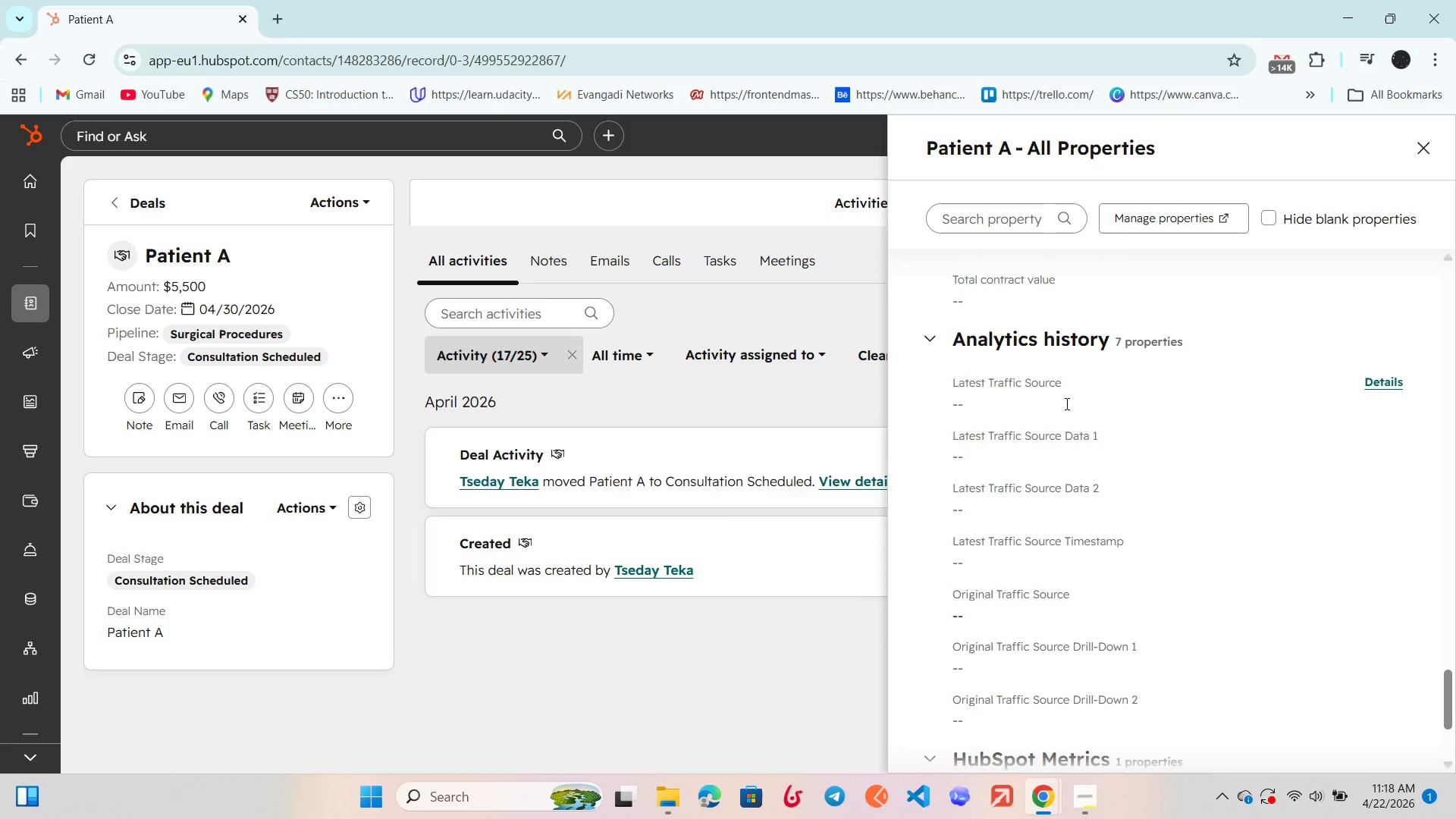 
scroll: coordinate [1100, 420], scroll_direction: down, amount: 1.0
 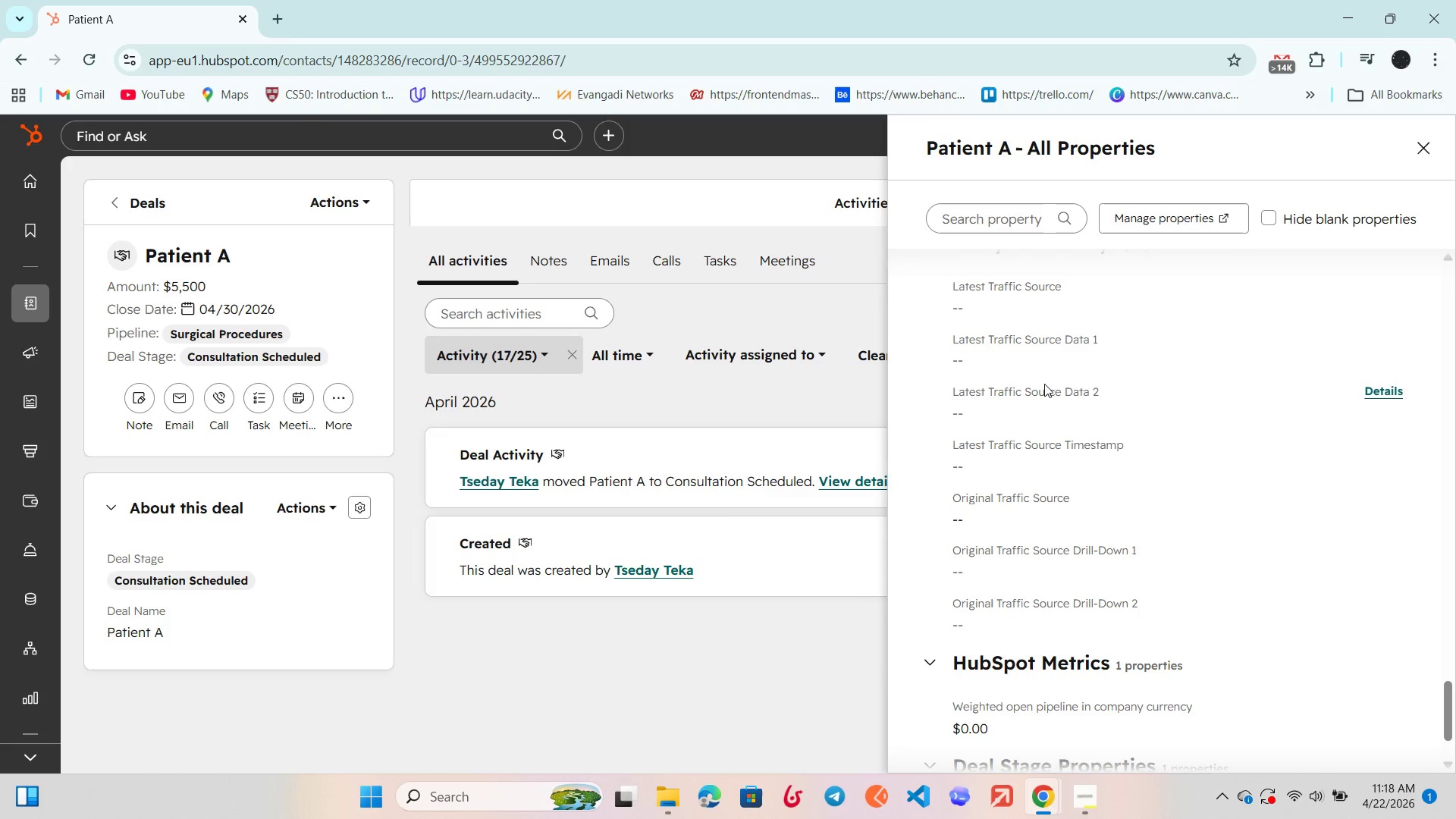 
wait(16.58)
 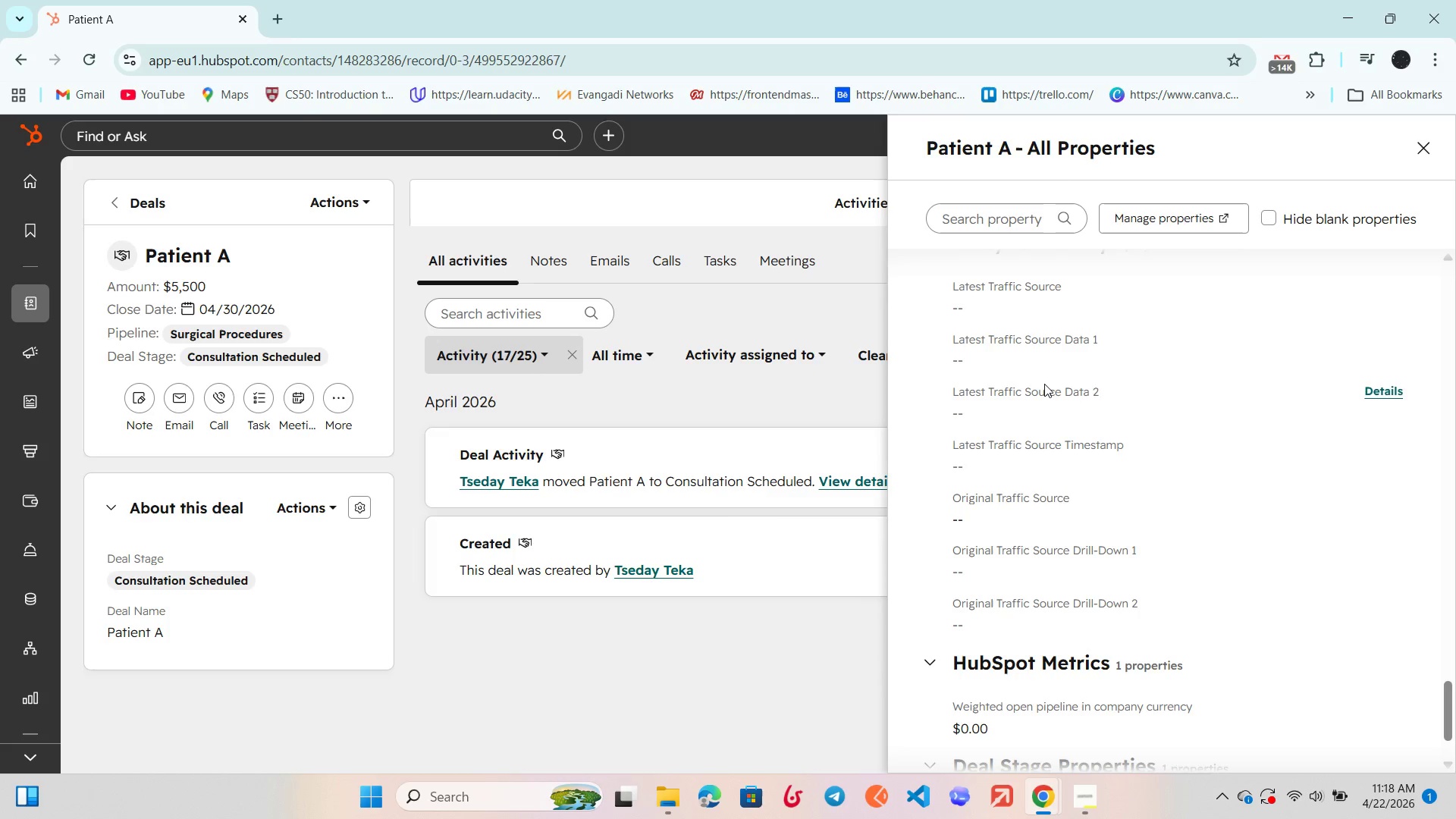 
scroll: coordinate [867, 332], scroll_direction: down, amount: 1.0
 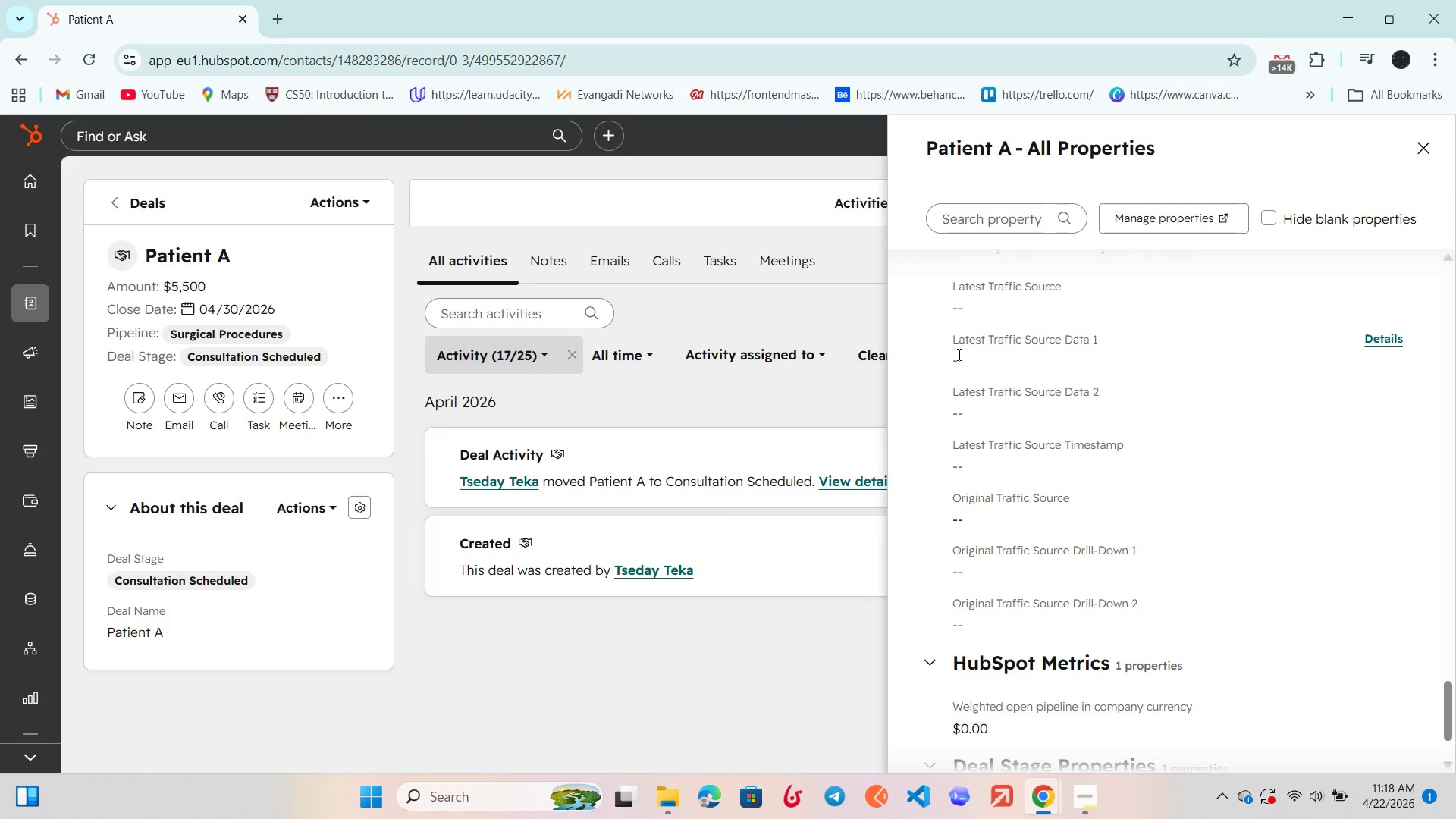 
scroll: coordinate [959, 356], scroll_direction: none, amount: 0.0
 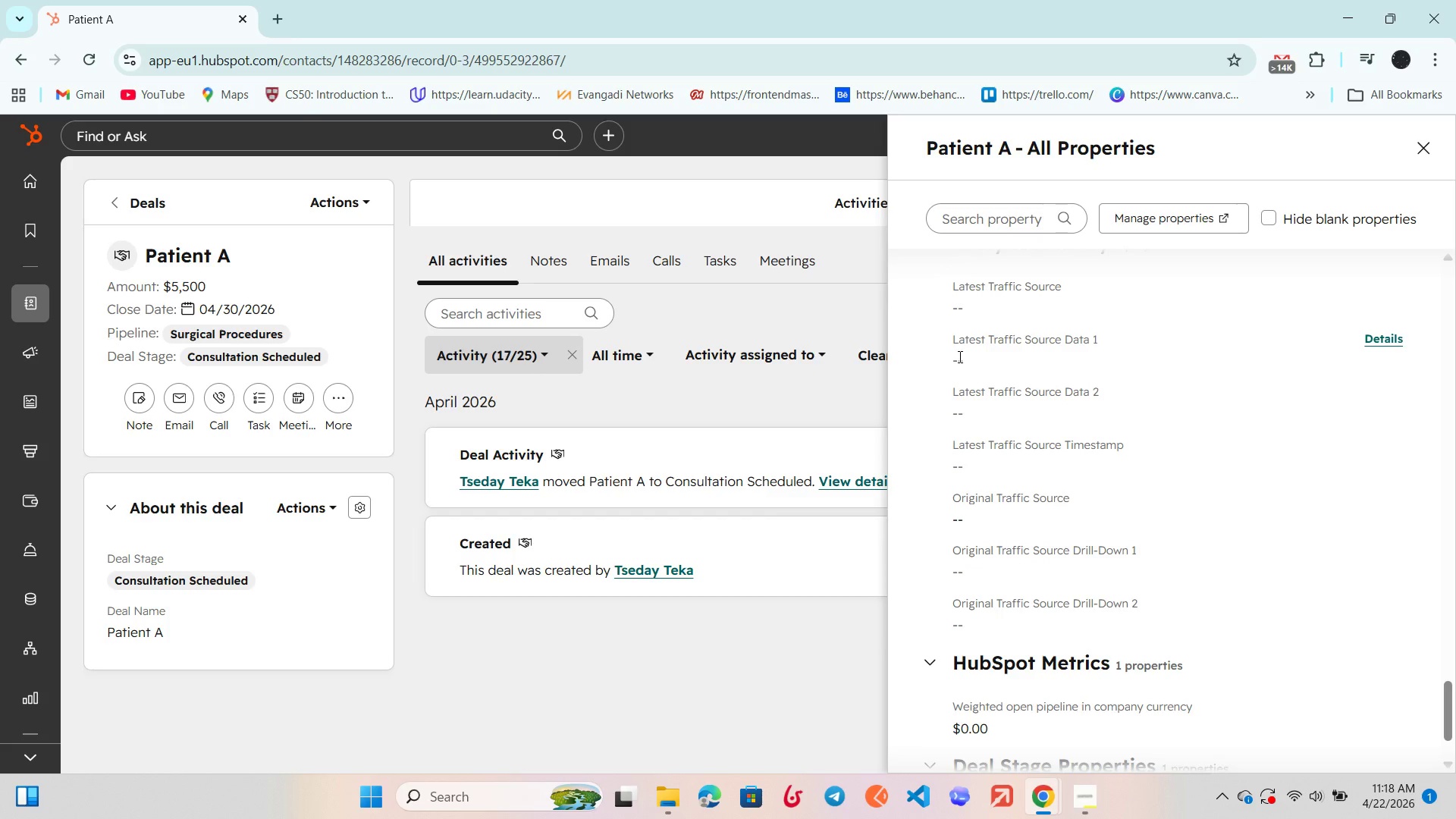 
scroll: coordinate [961, 388], scroll_direction: down, amount: 5.0
 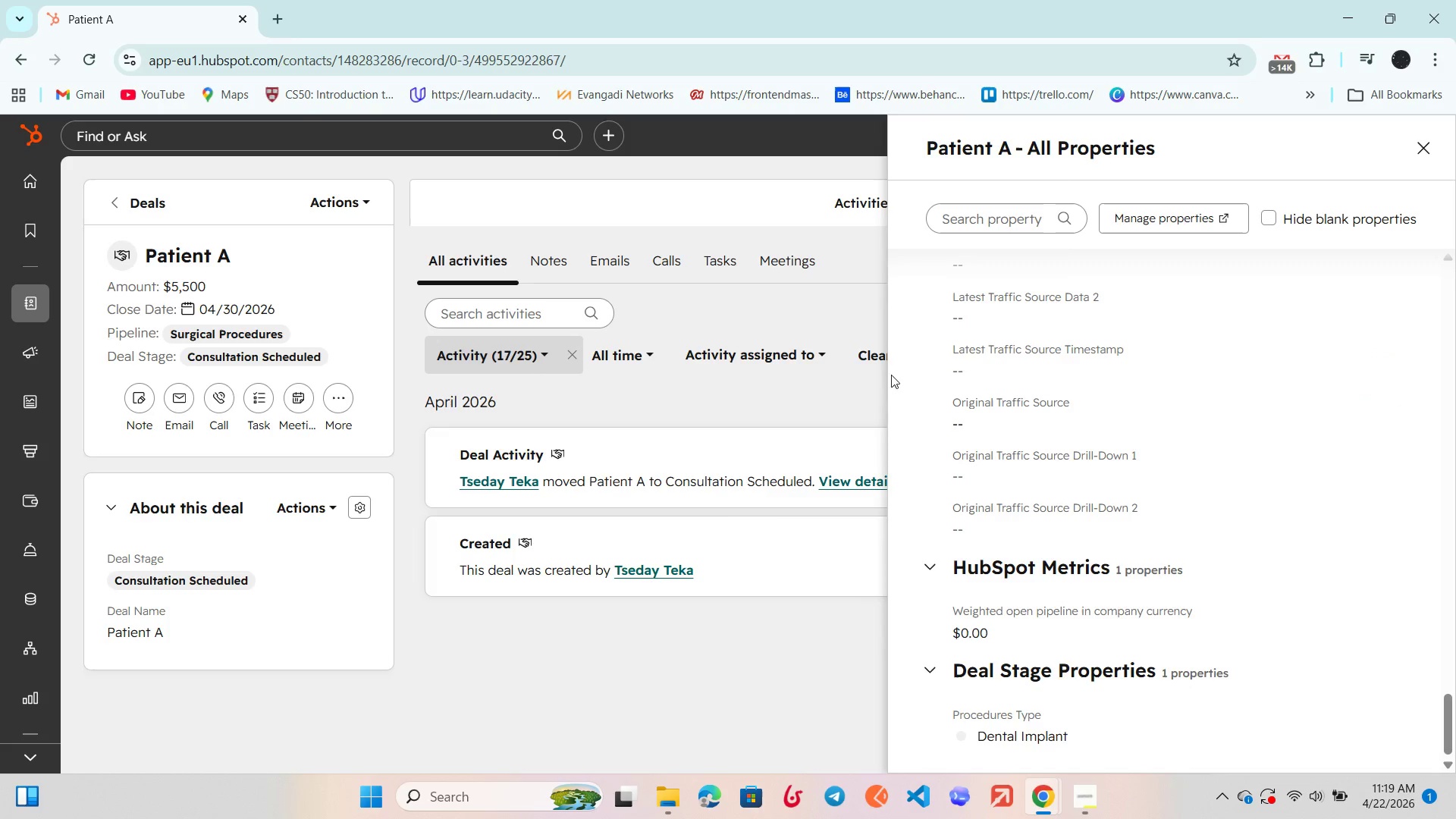 
wait(6.44)
 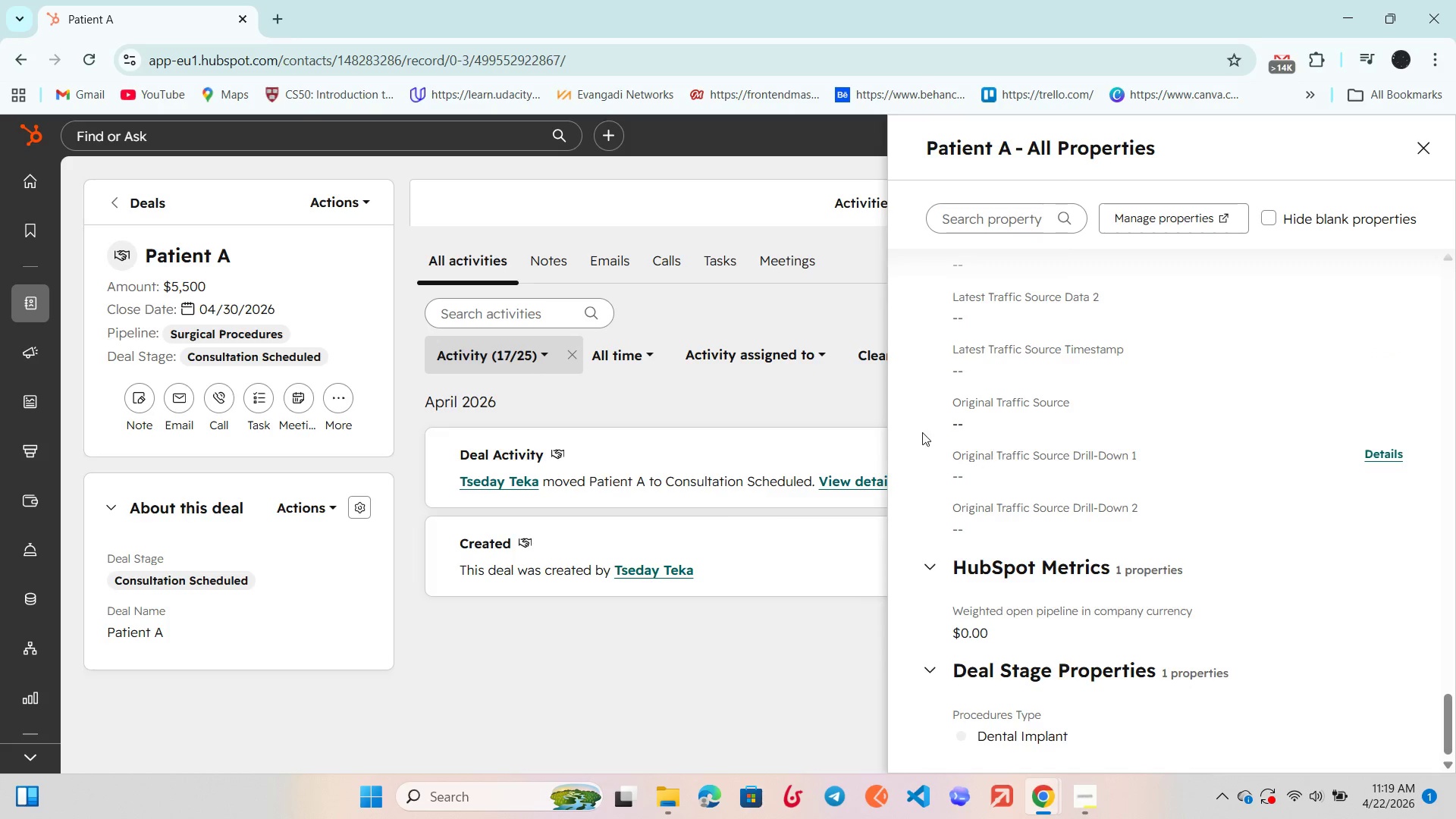 
scroll: coordinate [1070, 415], scroll_direction: down, amount: 2.0
 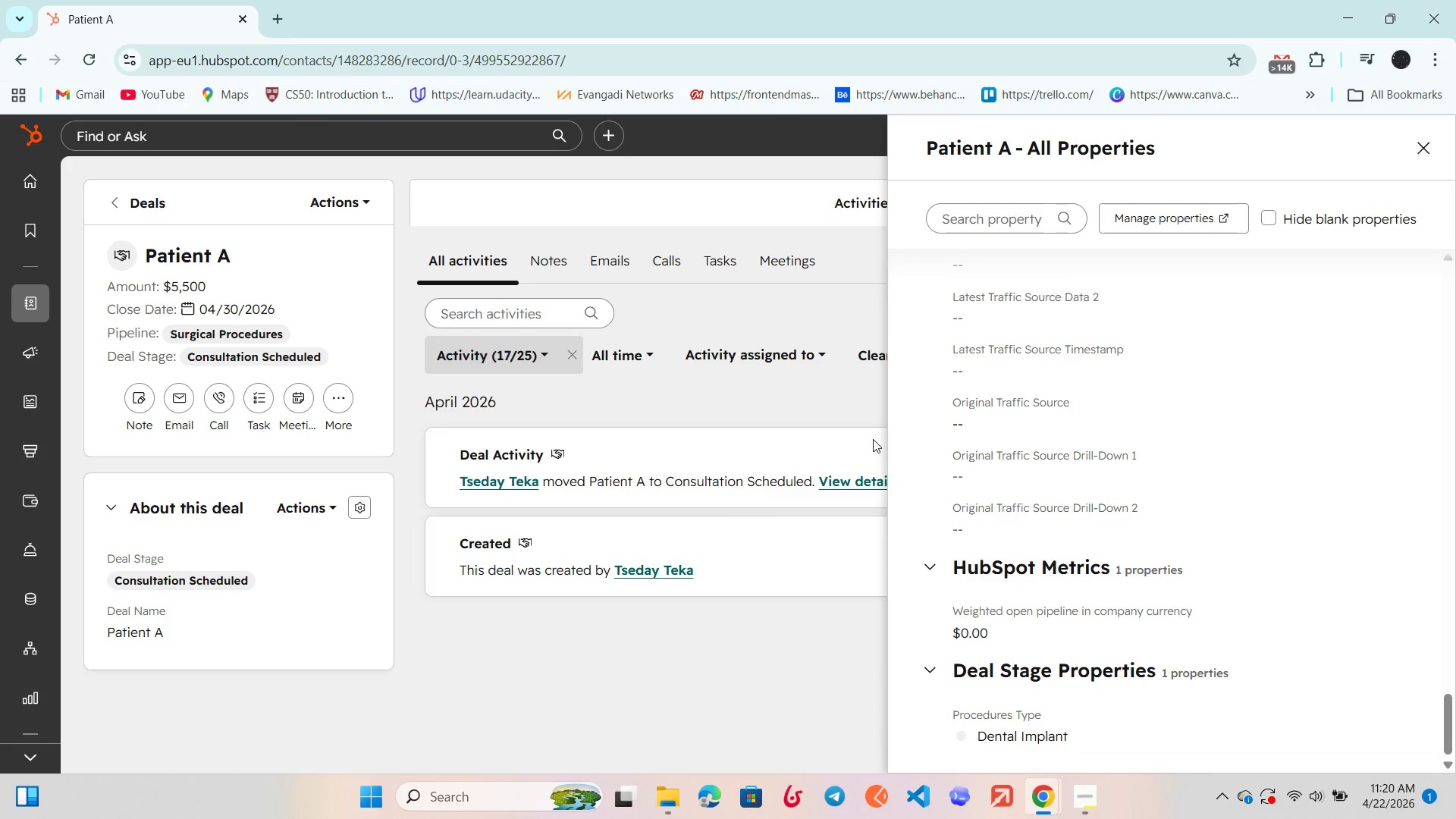 
wait(45.59)
 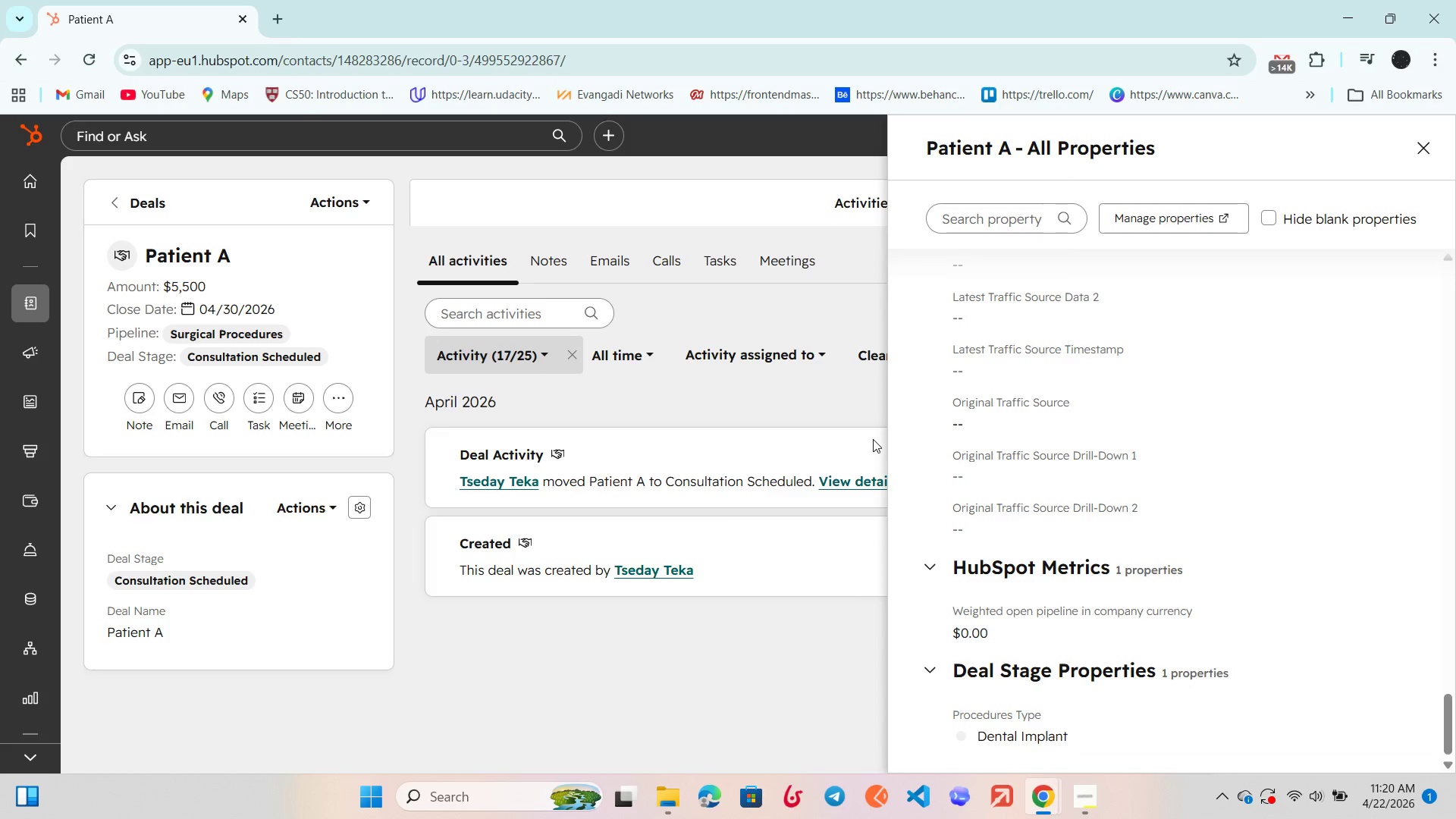 
scroll: coordinate [719, 369], scroll_direction: down, amount: 1.0
 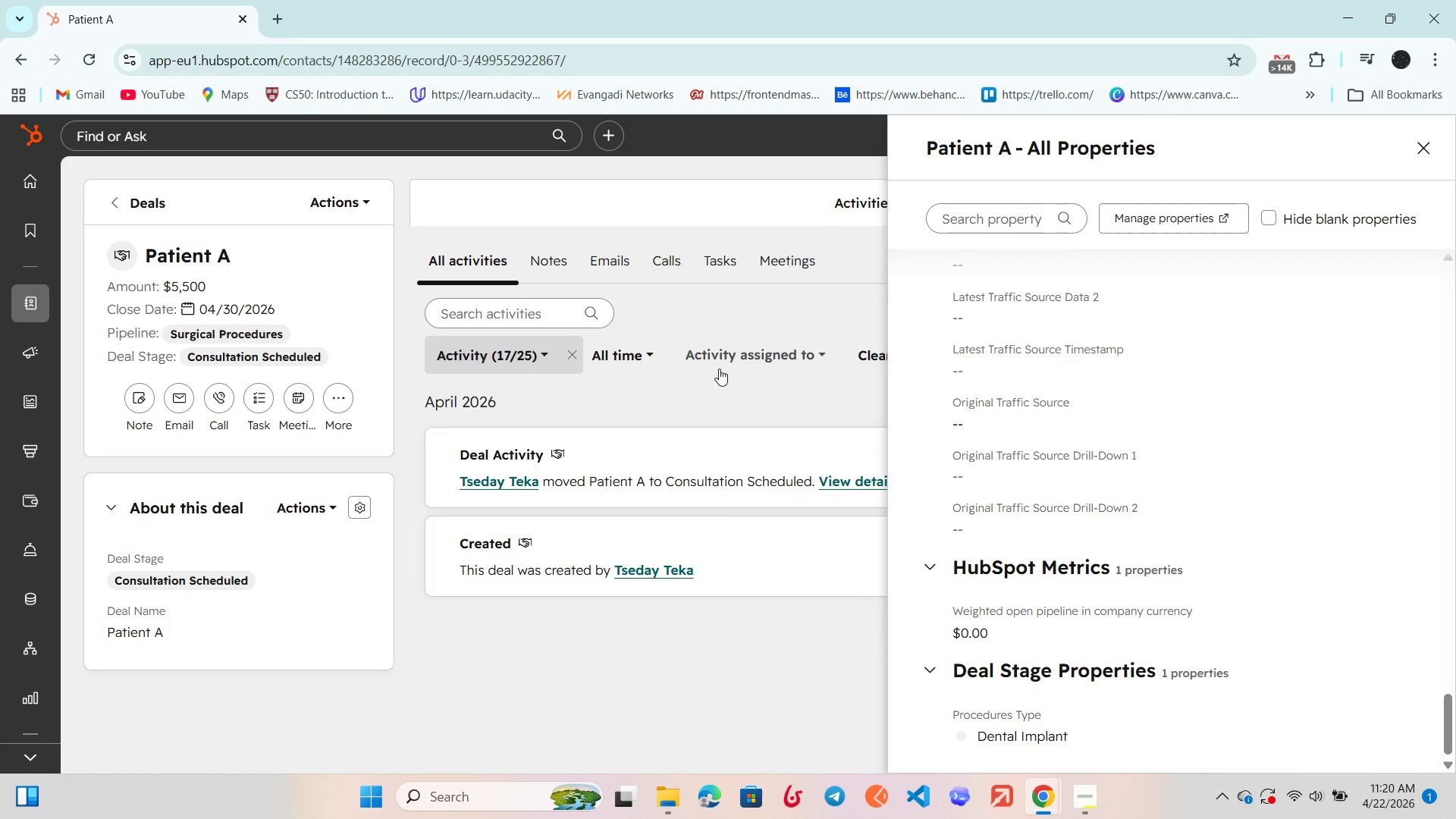 
scroll: coordinate [719, 369], scroll_direction: up, amount: 1.0
 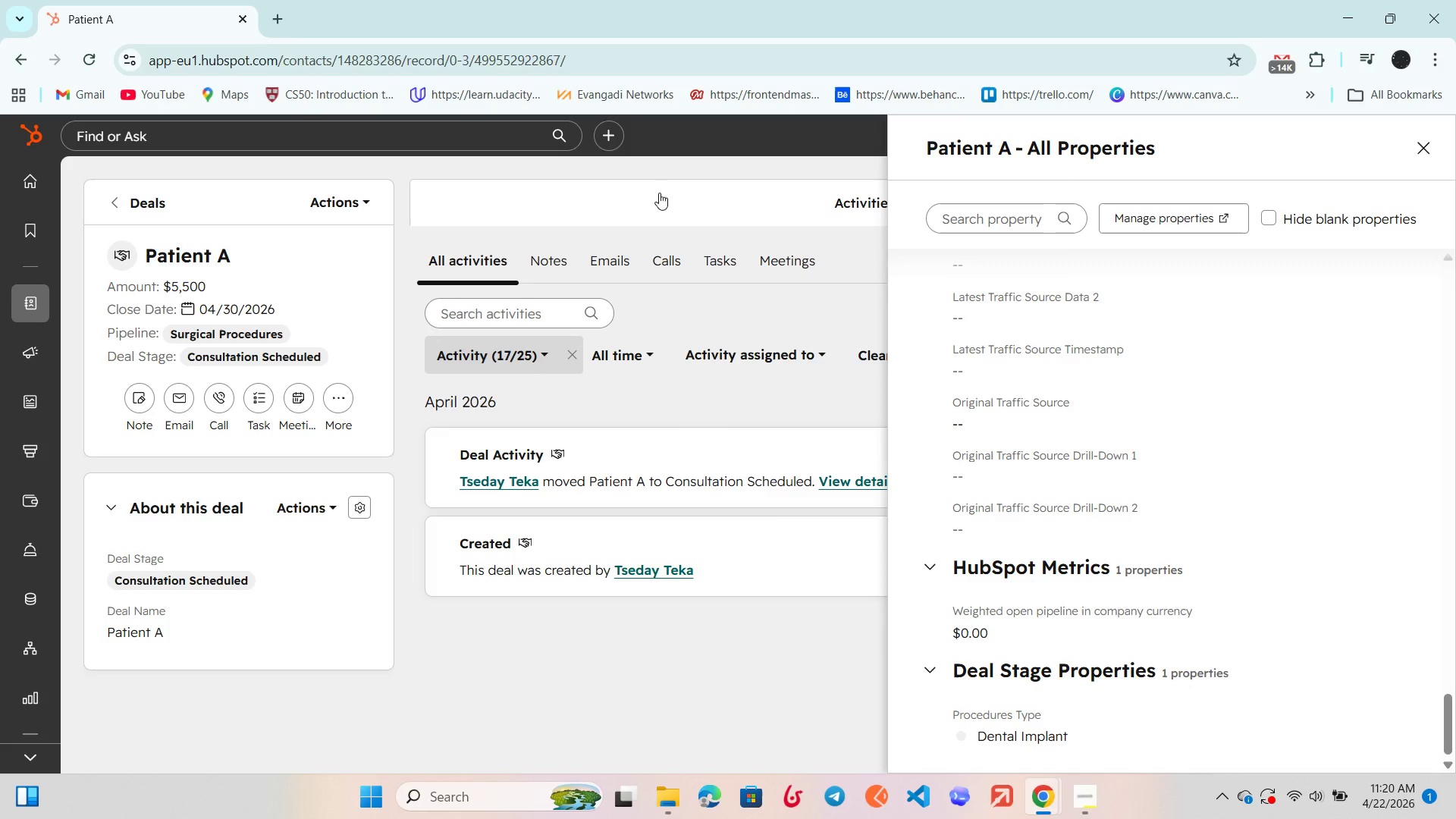 
scroll: coordinate [463, 231], scroll_direction: down, amount: 1.0
 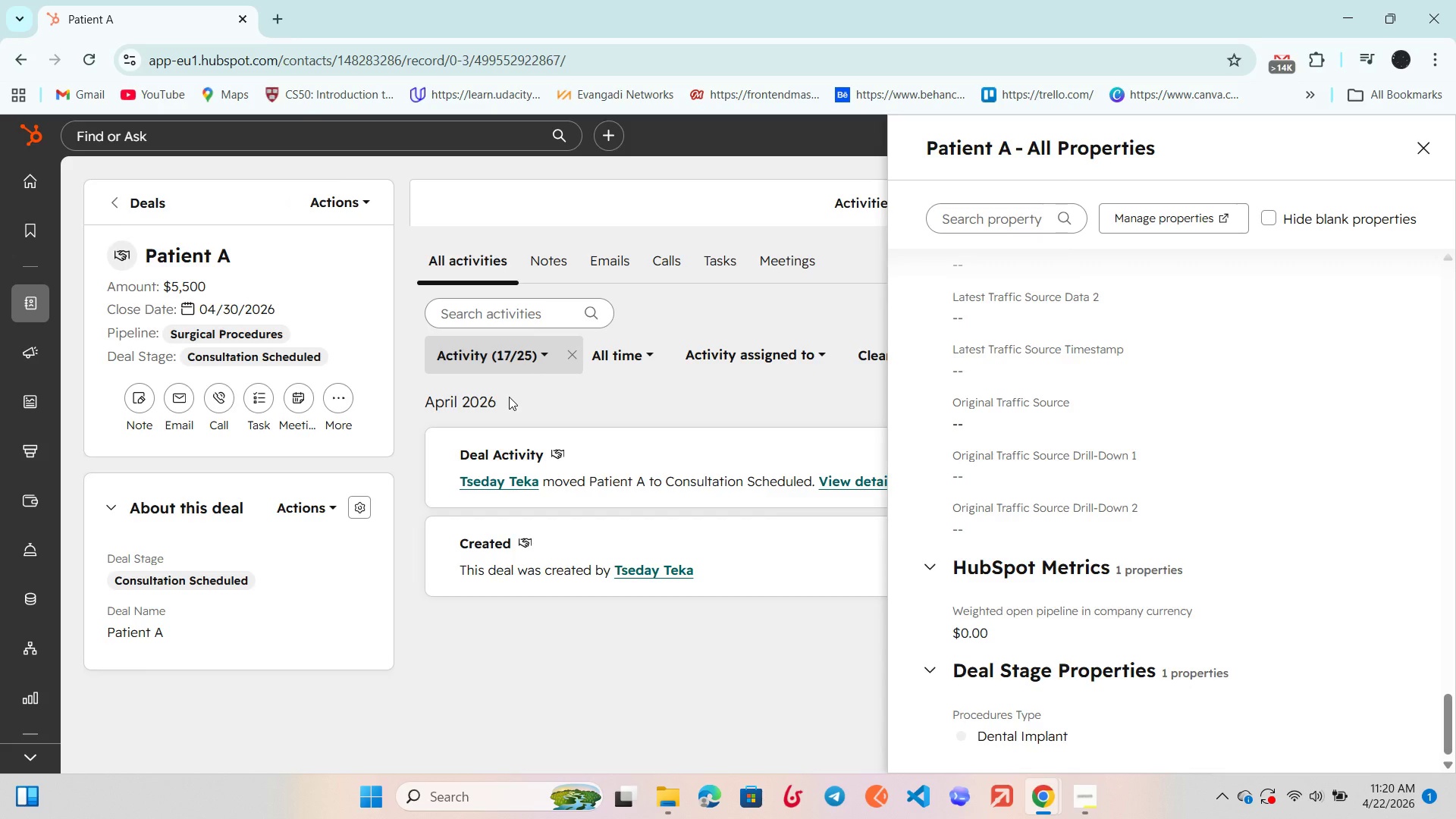 
wait(19.06)
 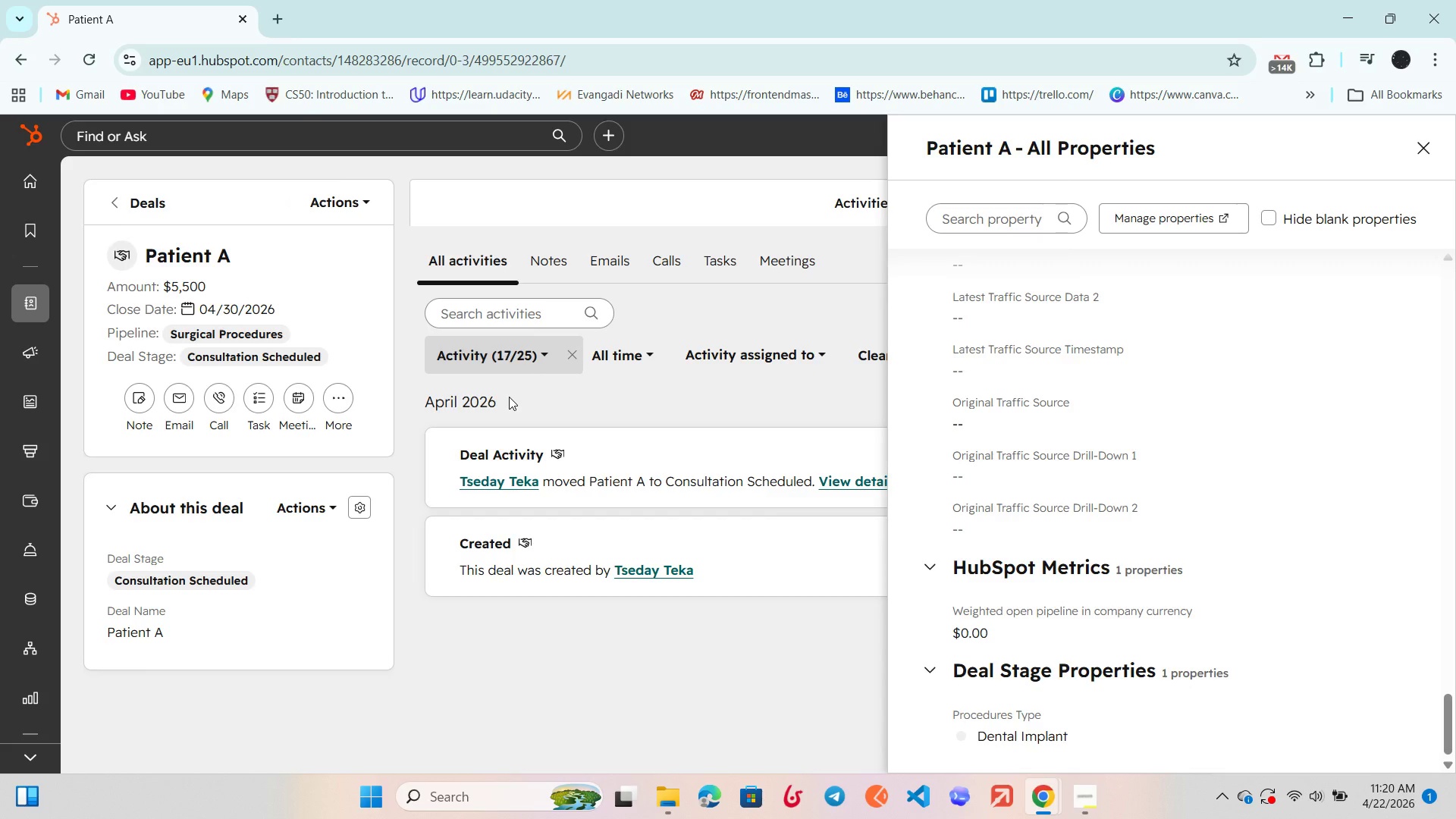 
scroll: coordinate [579, 394], scroll_direction: up, amount: 3.0
 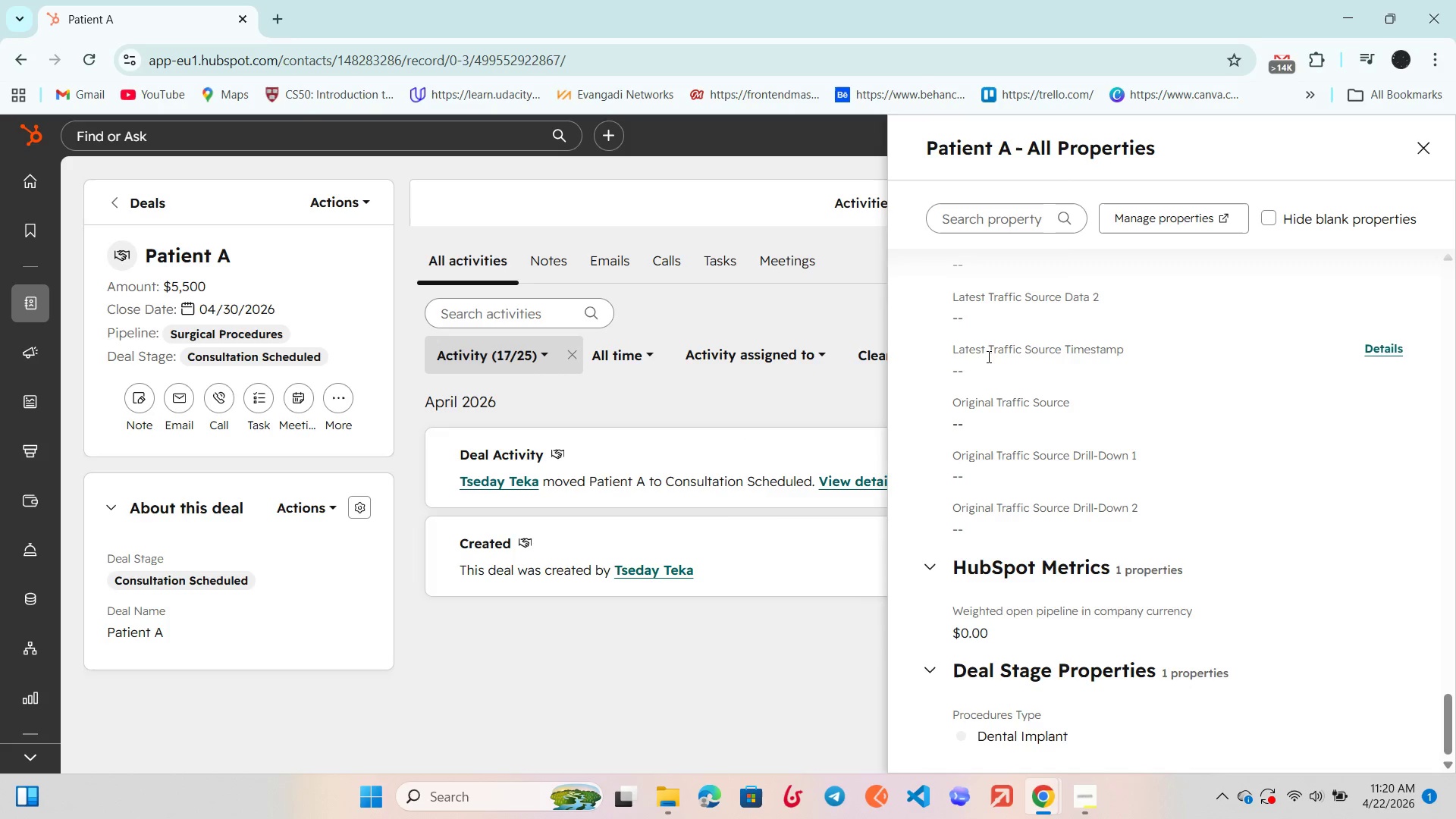 
scroll: coordinate [891, 403], scroll_direction: down, amount: 3.0
 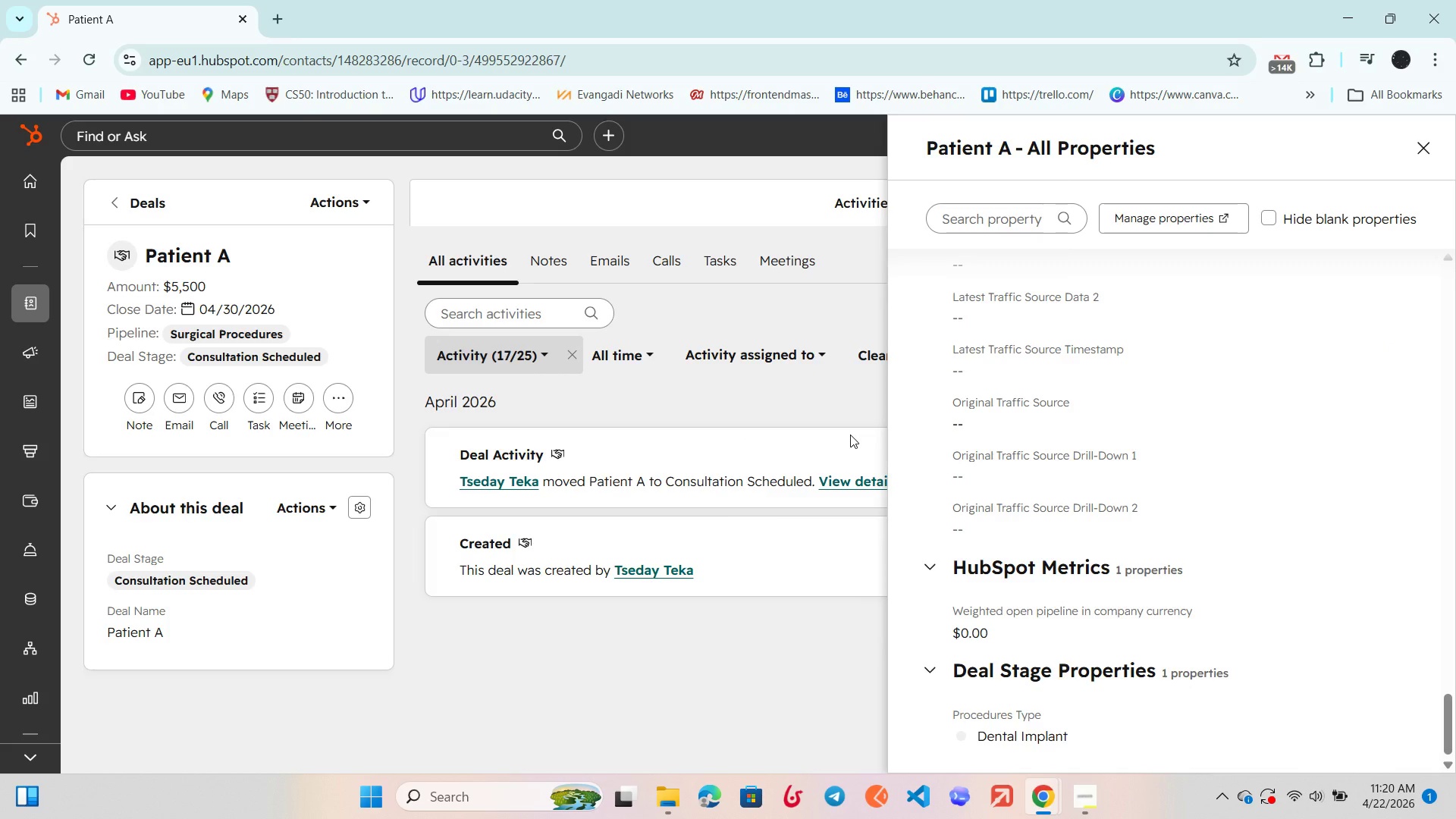 
scroll: coordinate [1092, 545], scroll_direction: up, amount: 11.0
 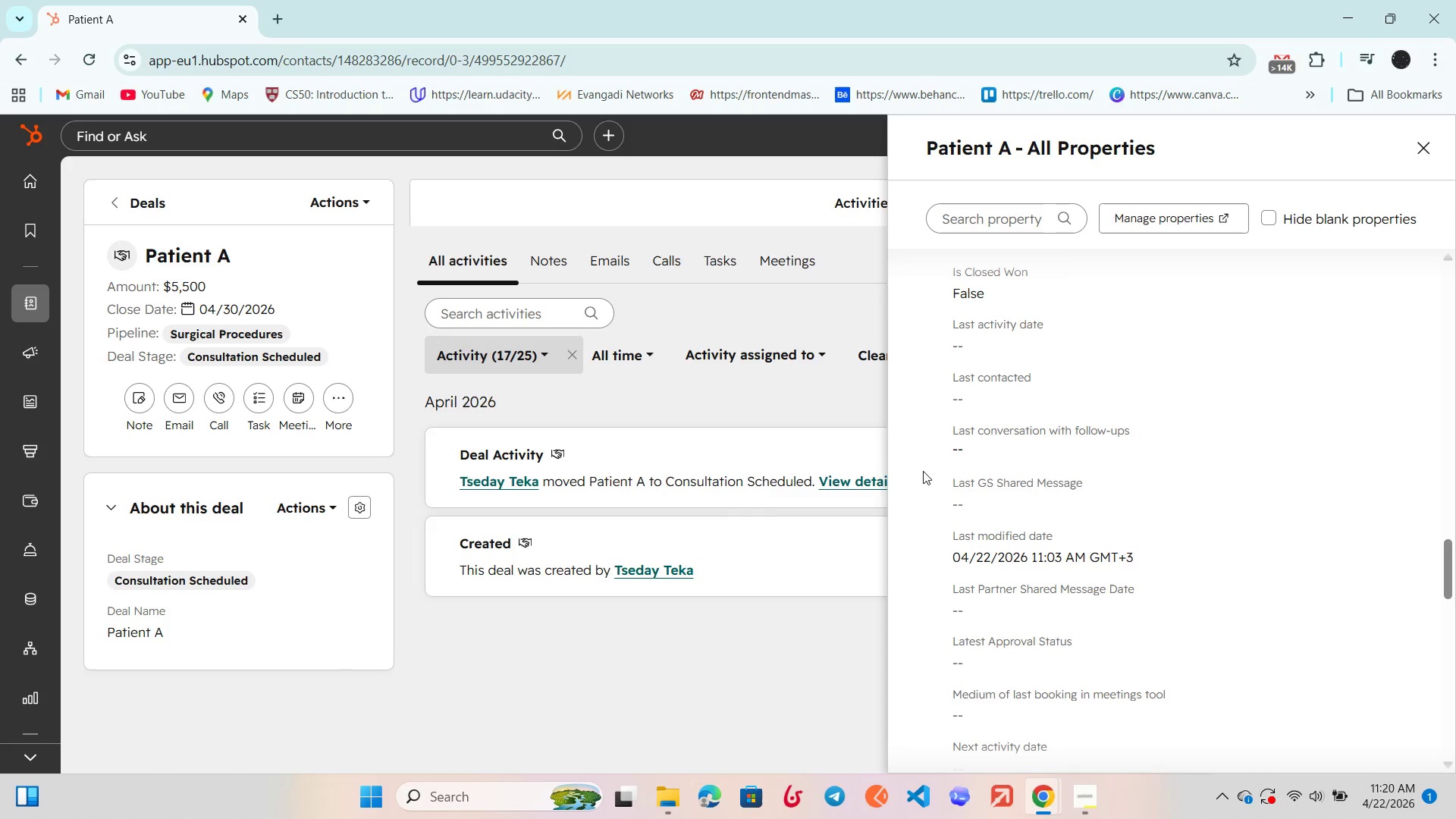 
scroll: coordinate [921, 477], scroll_direction: down, amount: 3.0
 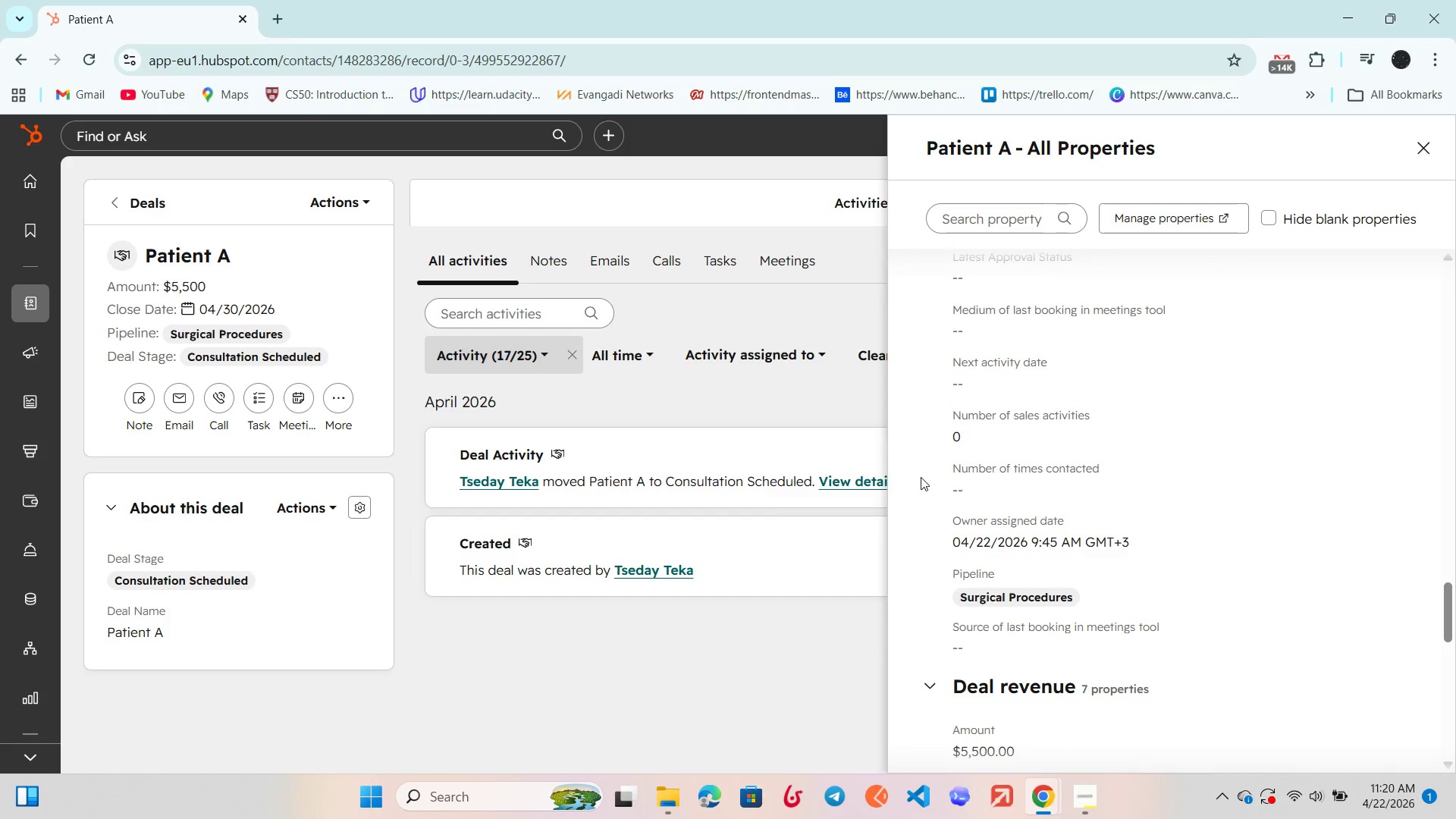 
scroll: coordinate [921, 477], scroll_direction: none, amount: 0.0
 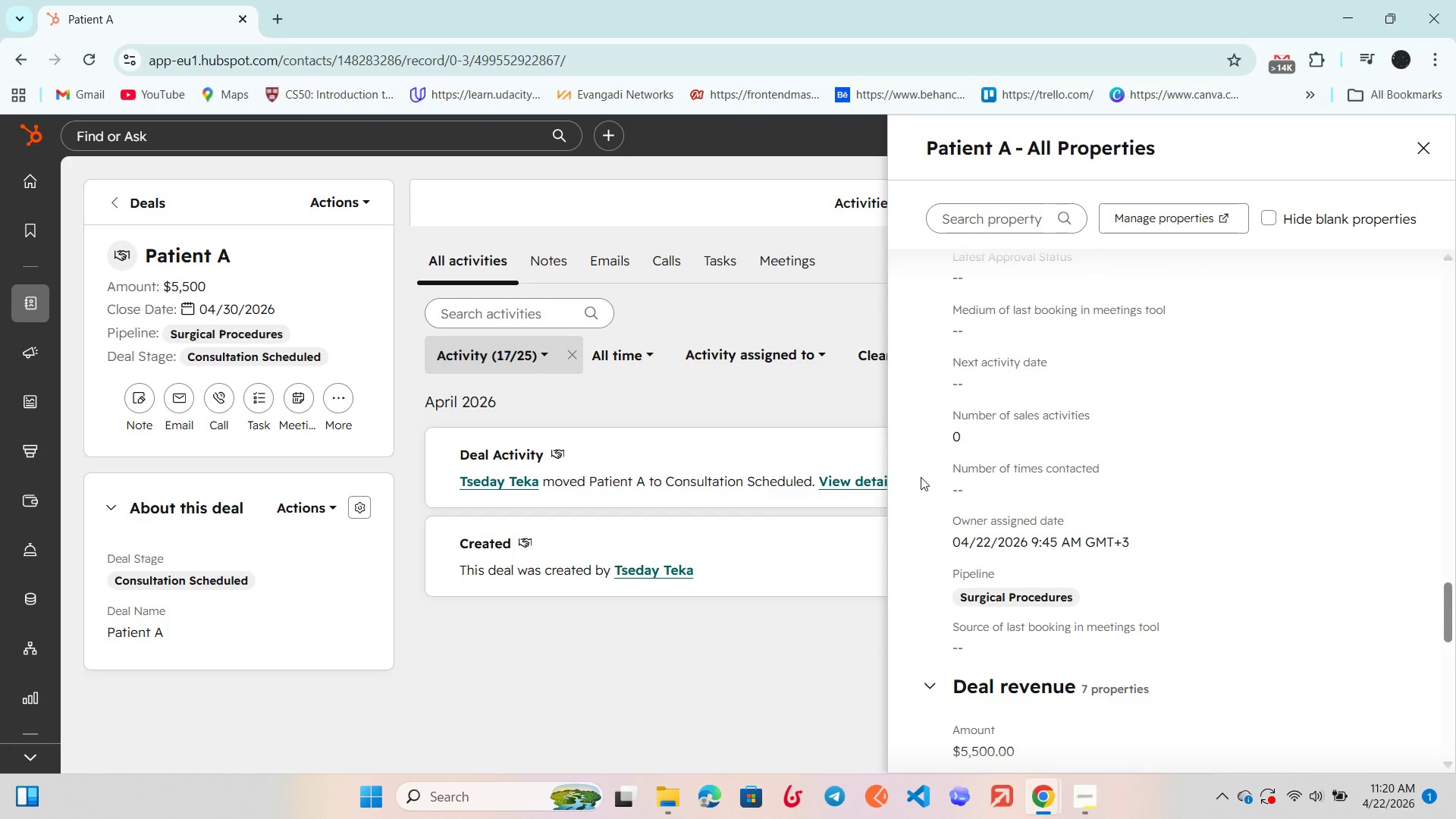 
scroll: coordinate [921, 477], scroll_direction: down, amount: 2.0
 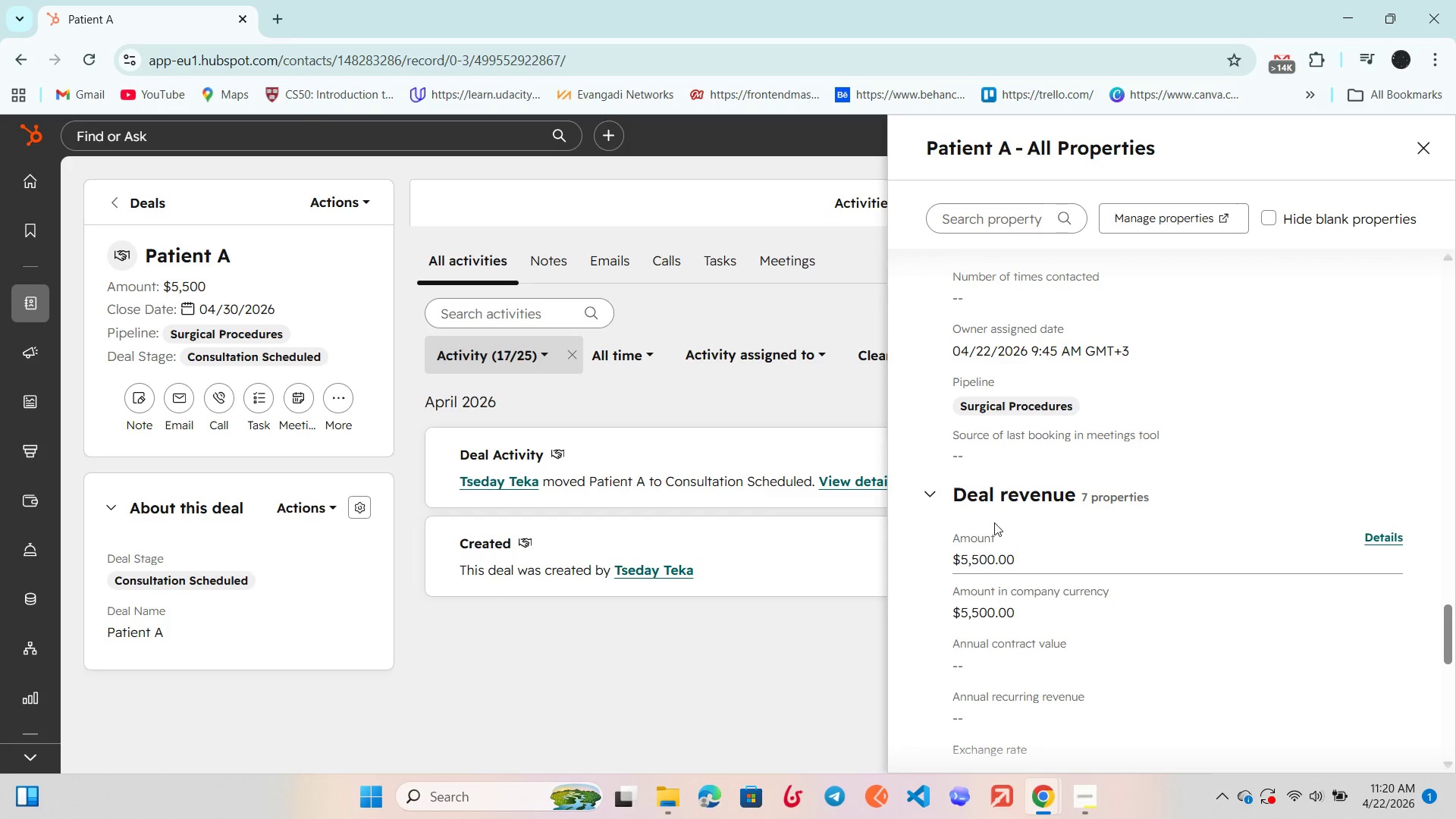 
scroll: coordinate [993, 522], scroll_direction: up, amount: 1.0
 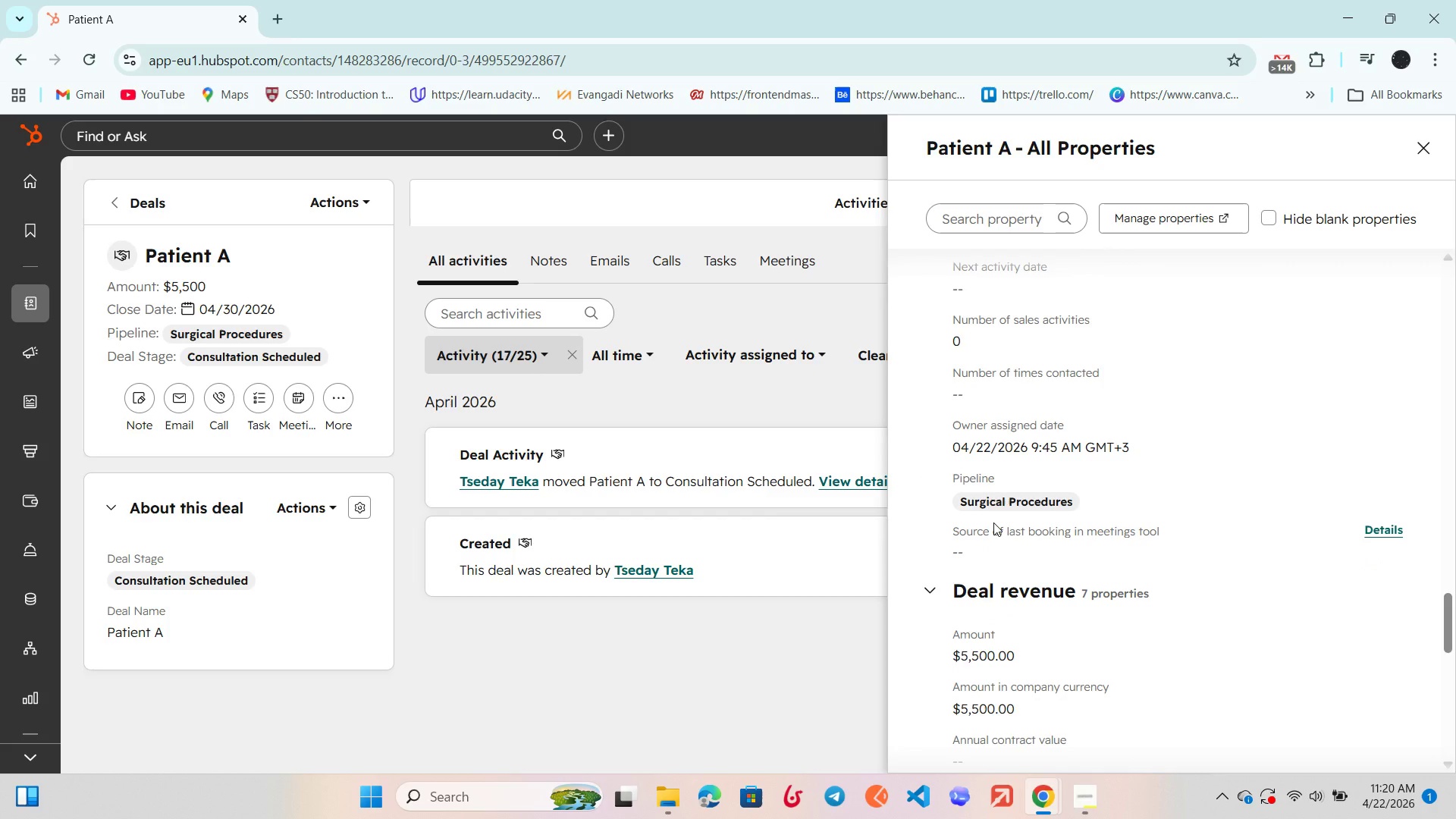 
scroll: coordinate [993, 522], scroll_direction: down, amount: 1.0